 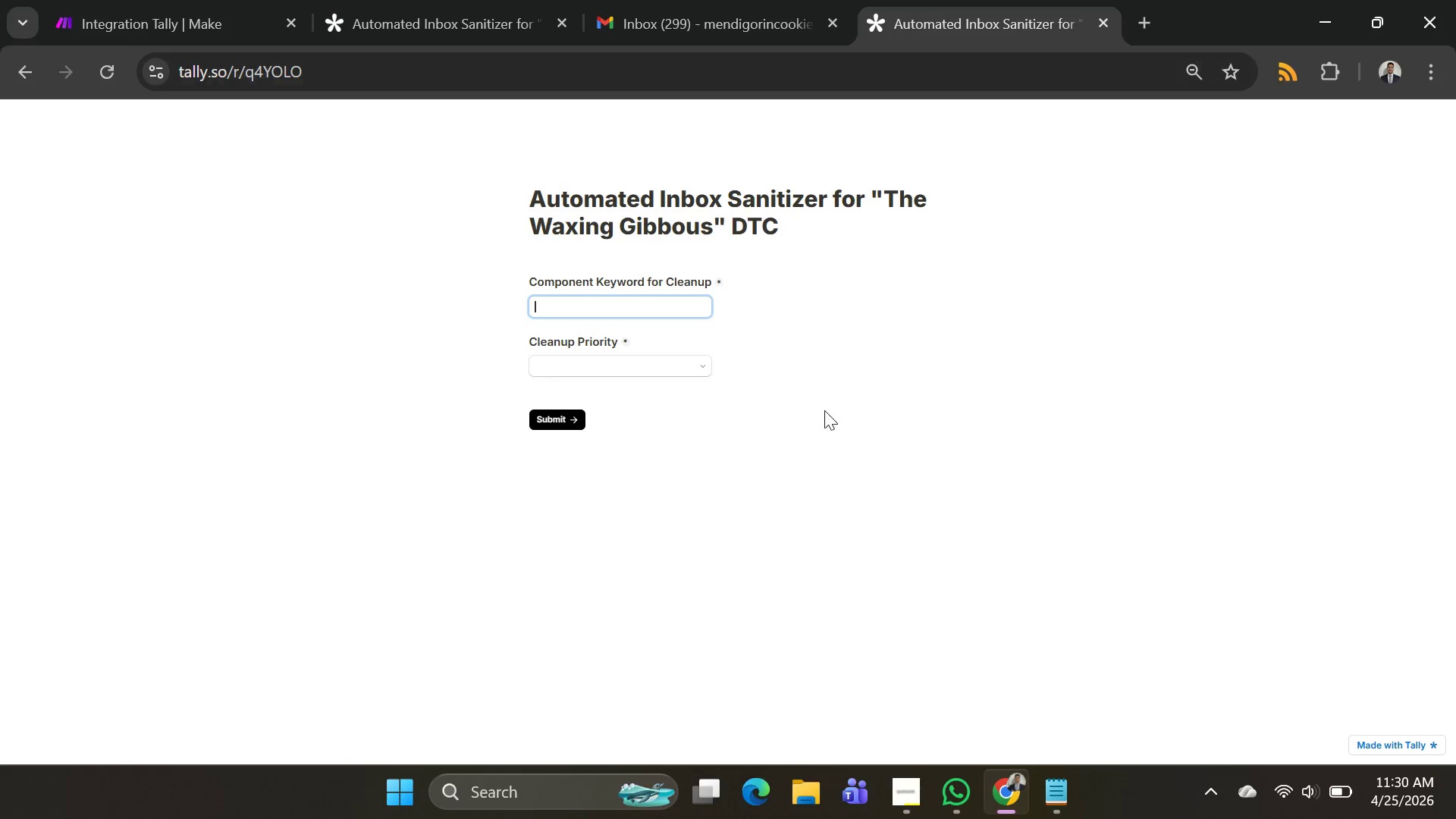 
left_click([168, 19])
 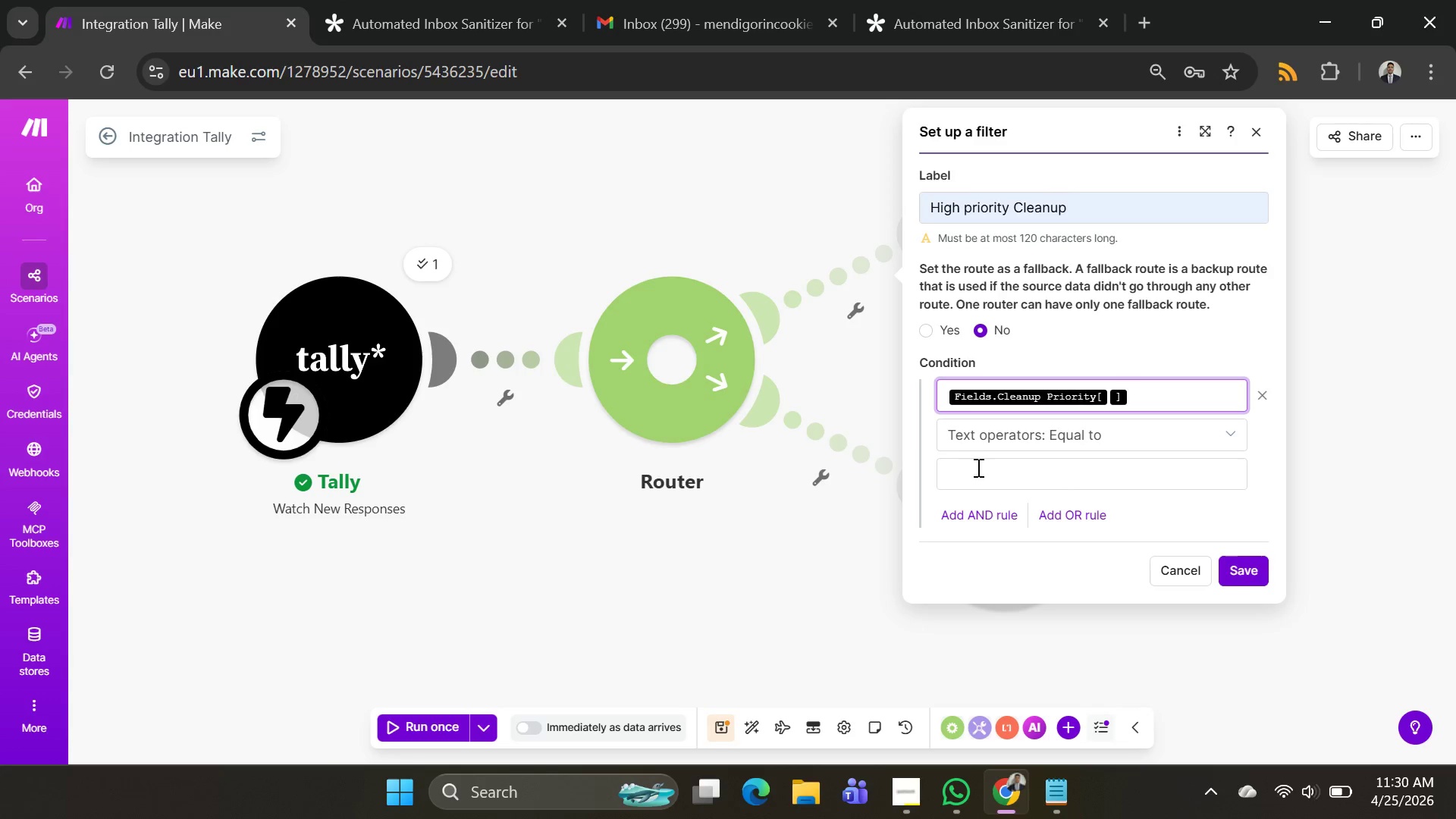 
left_click([974, 478])
 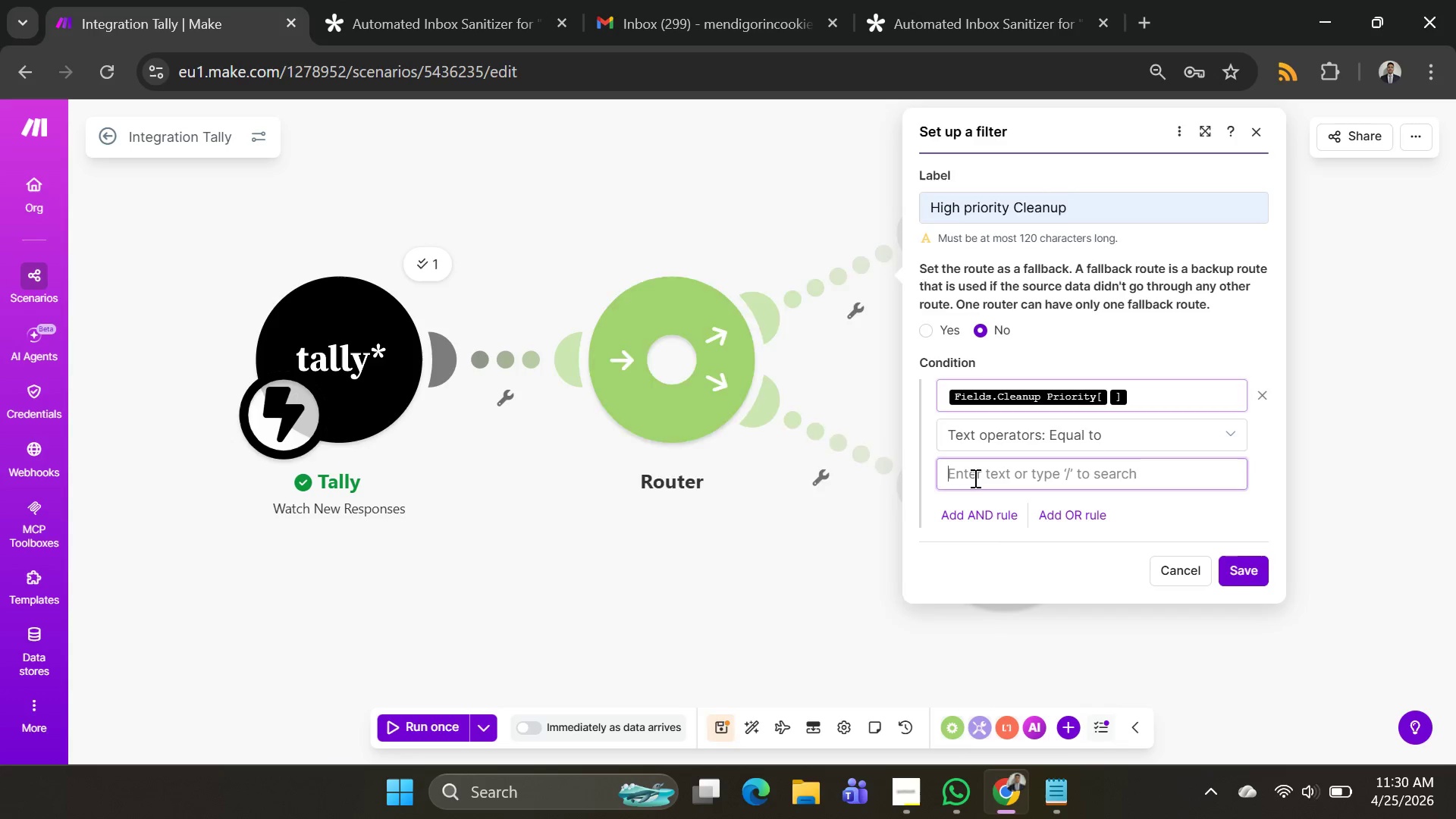 
key(Control+V)
 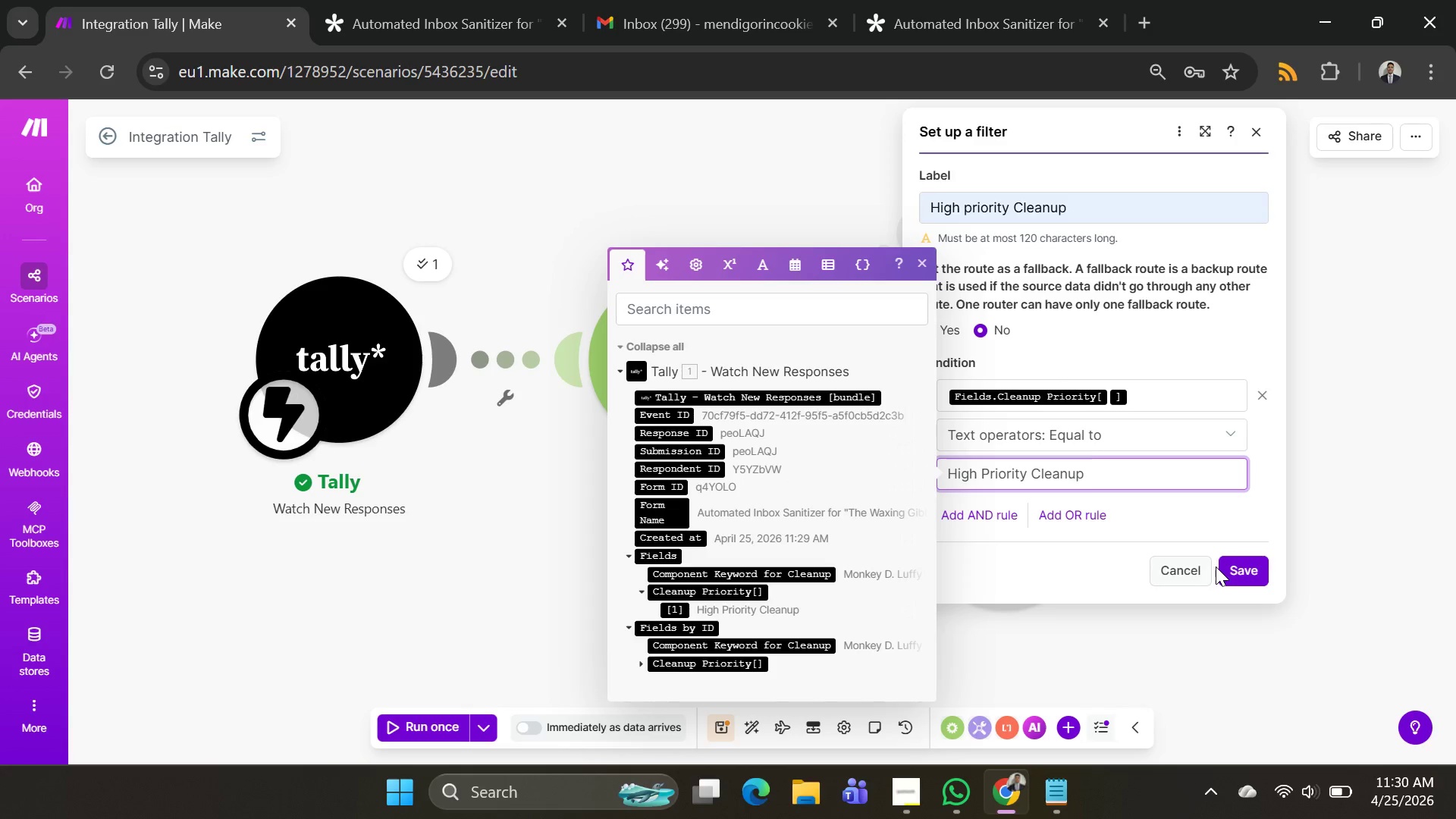 
left_click([1228, 569])
 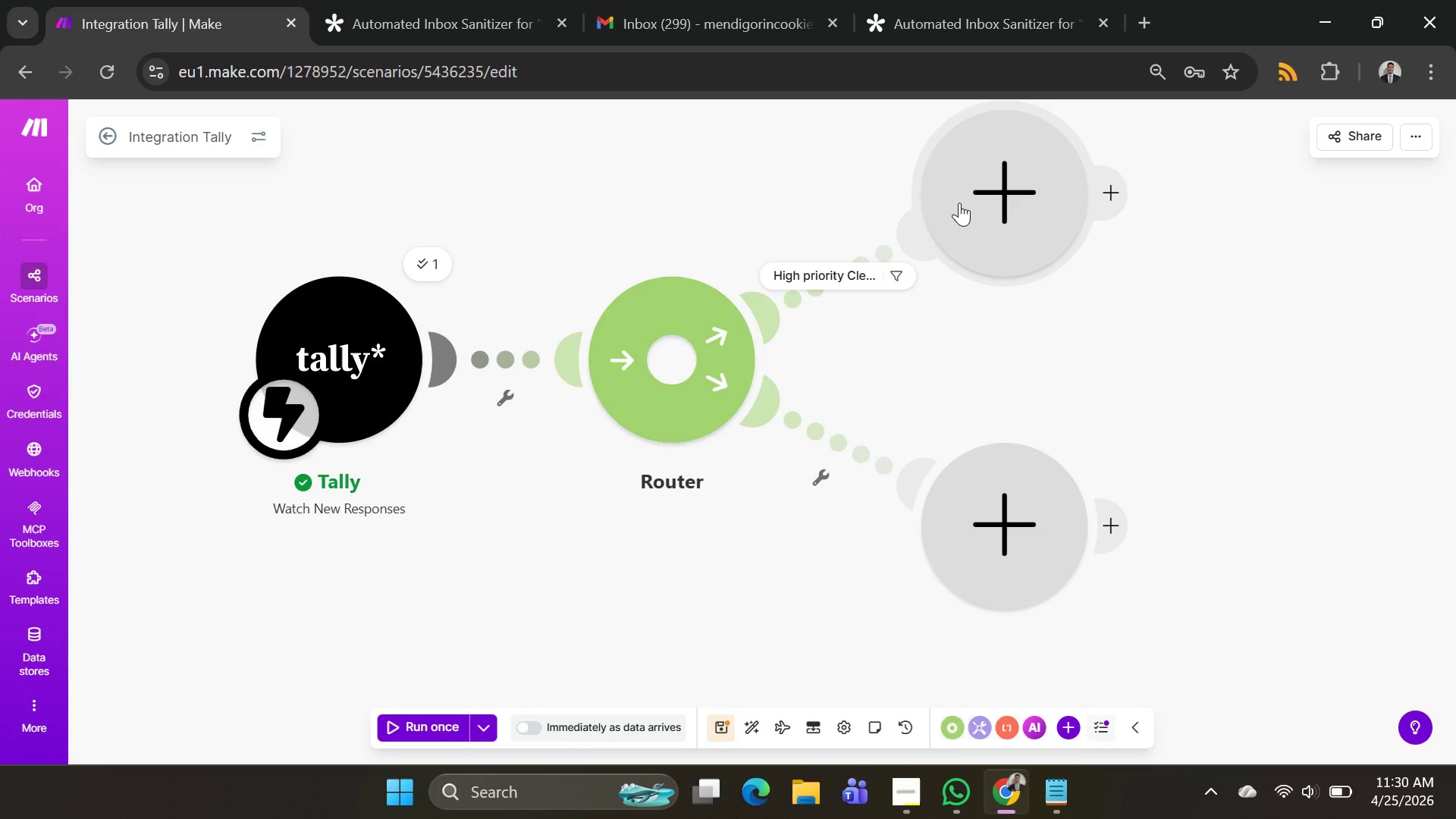 
wait(6.89)
 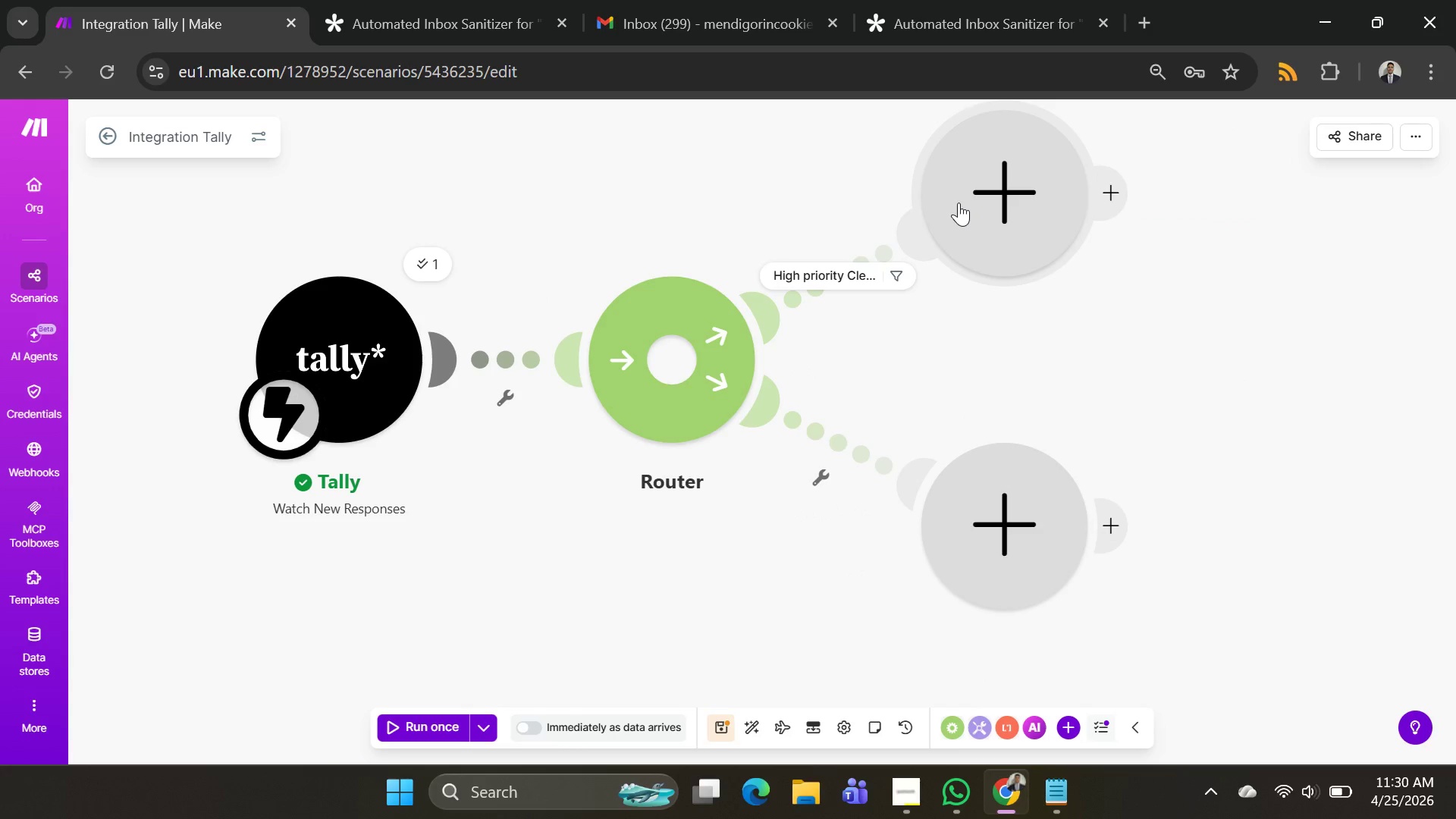 
left_click([959, 202])
 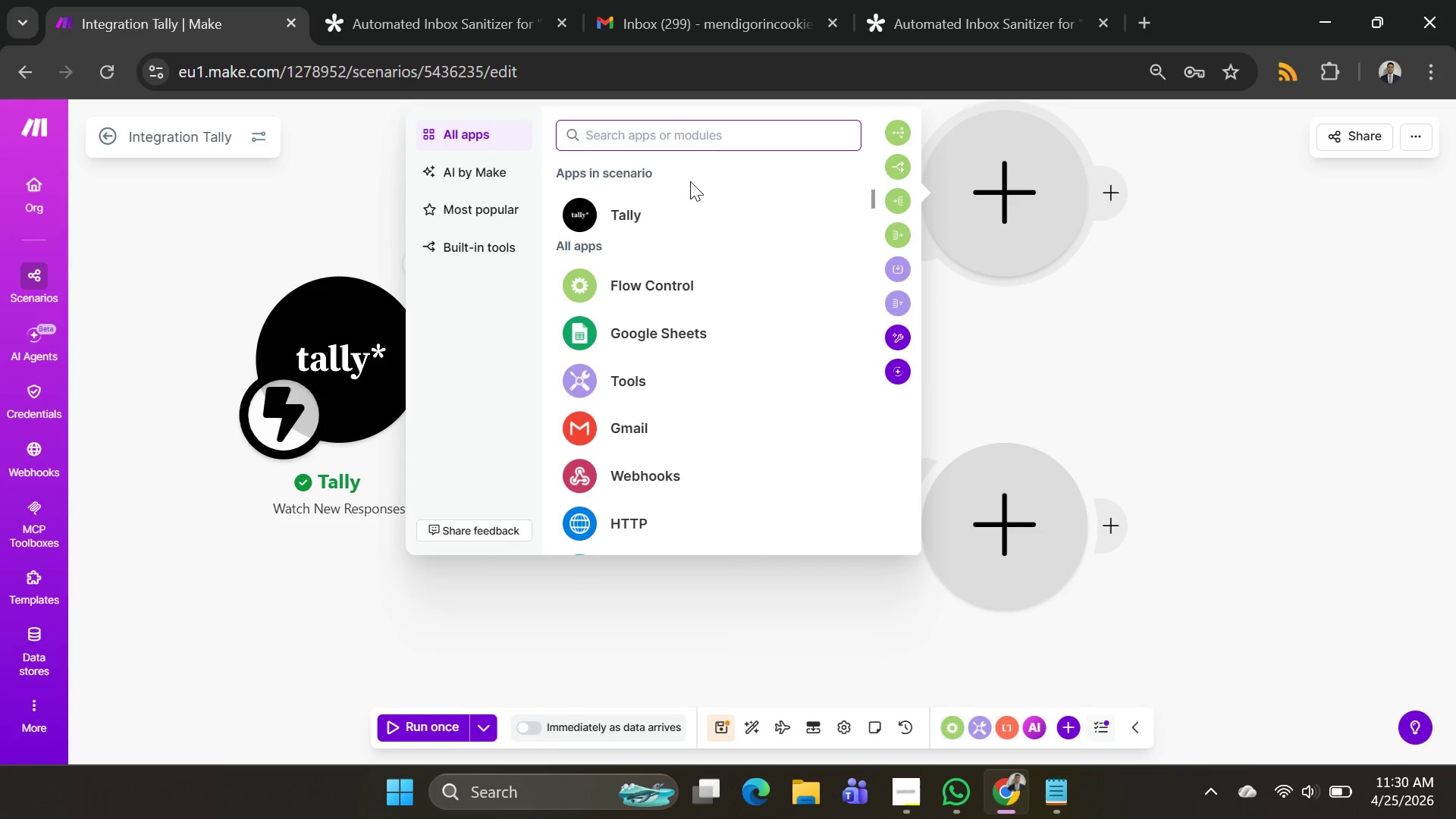 
type(searc)
 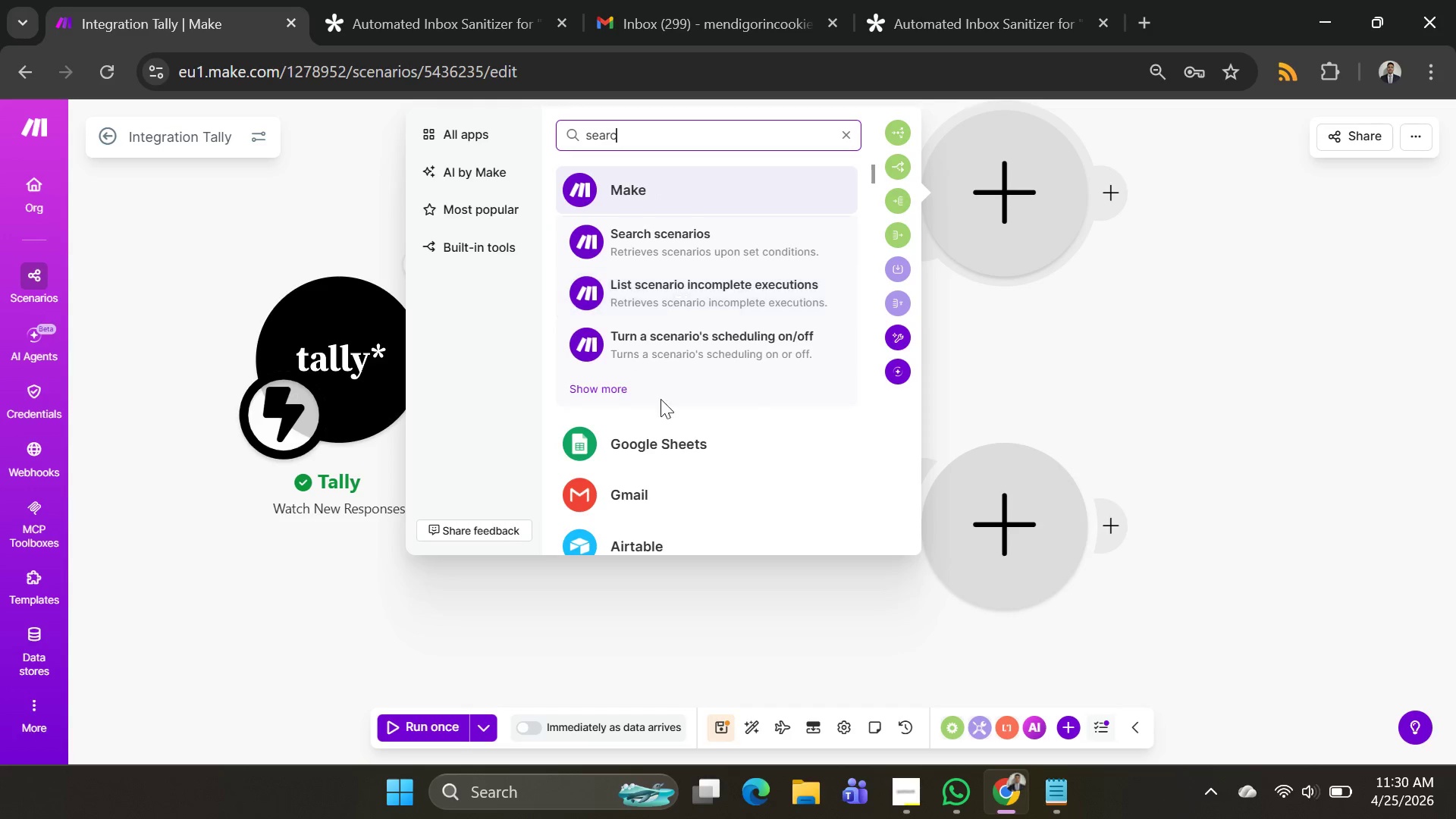 
left_click([662, 484])
 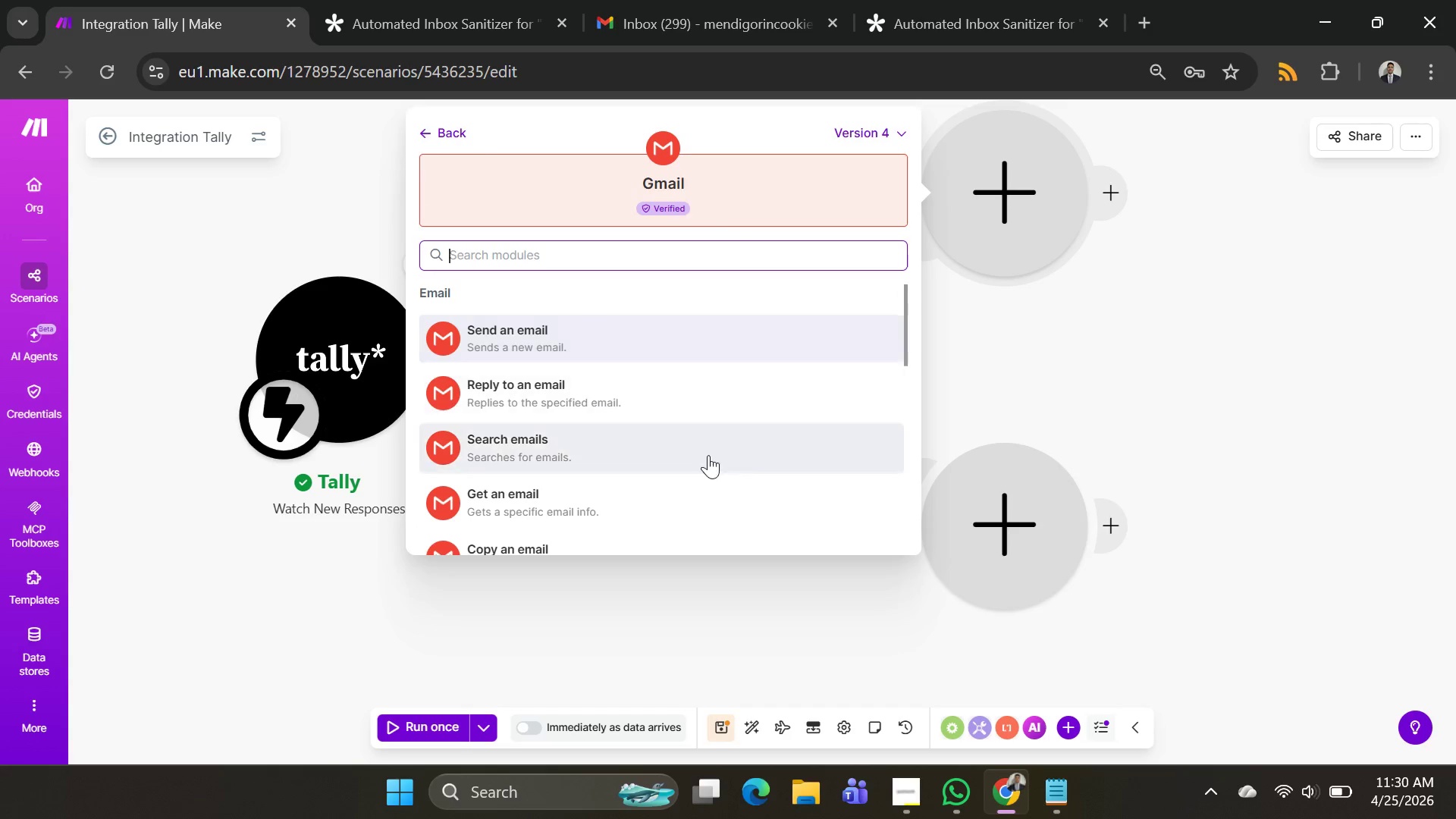 
left_click([709, 452])
 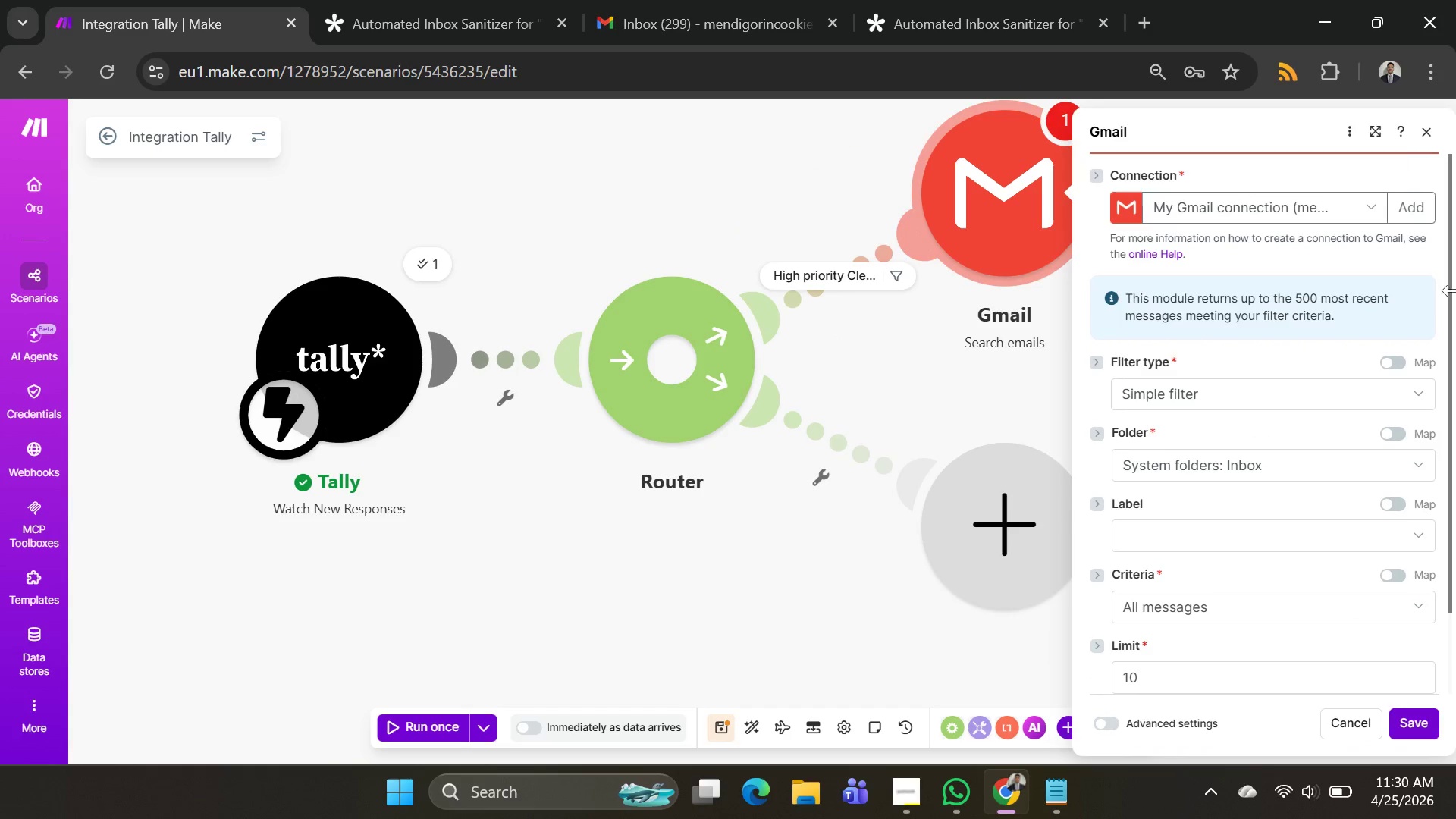 
left_click_drag(start_coordinate=[897, 346], to_coordinate=[674, 396])
 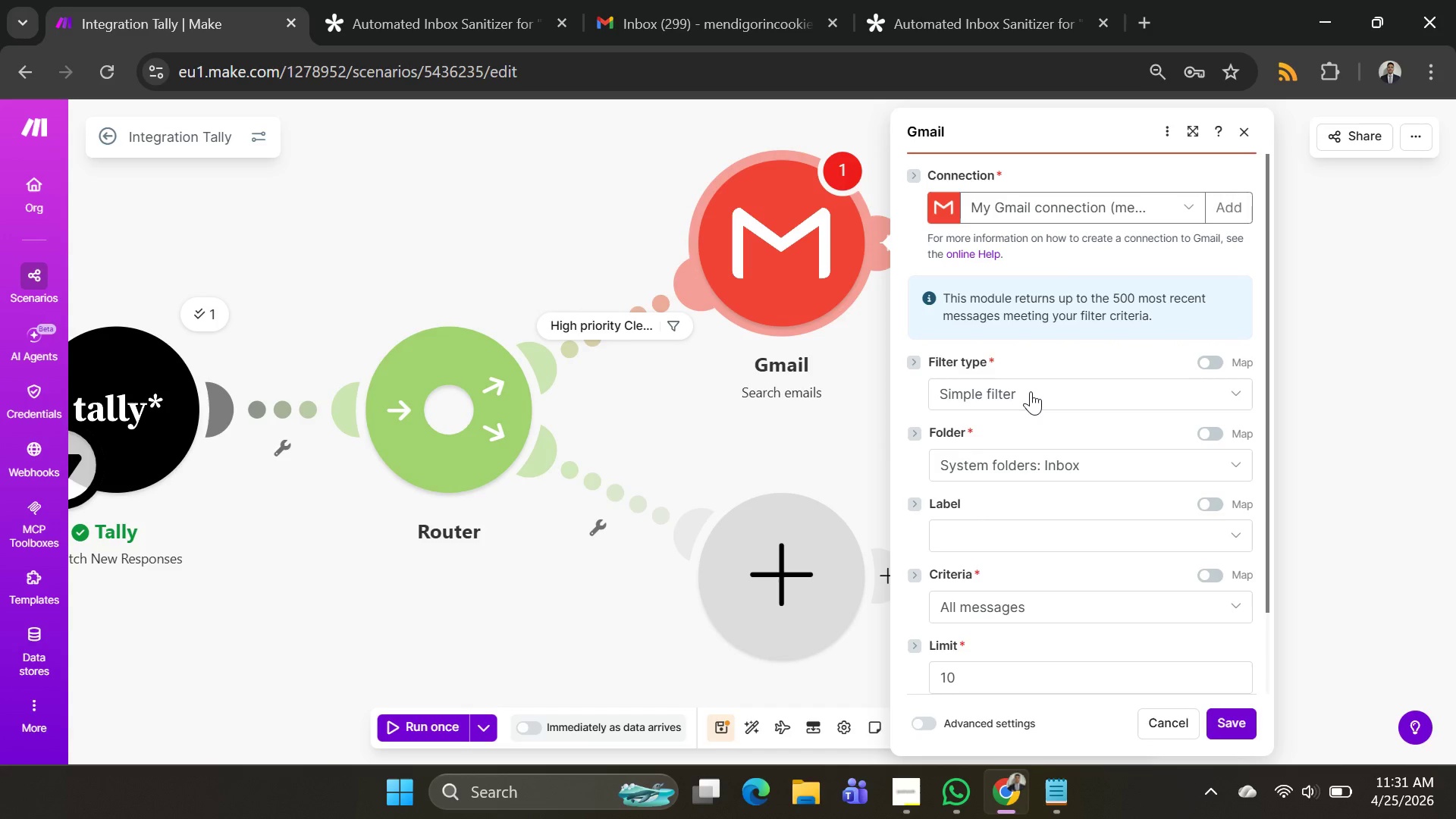 
left_click([1031, 391])
 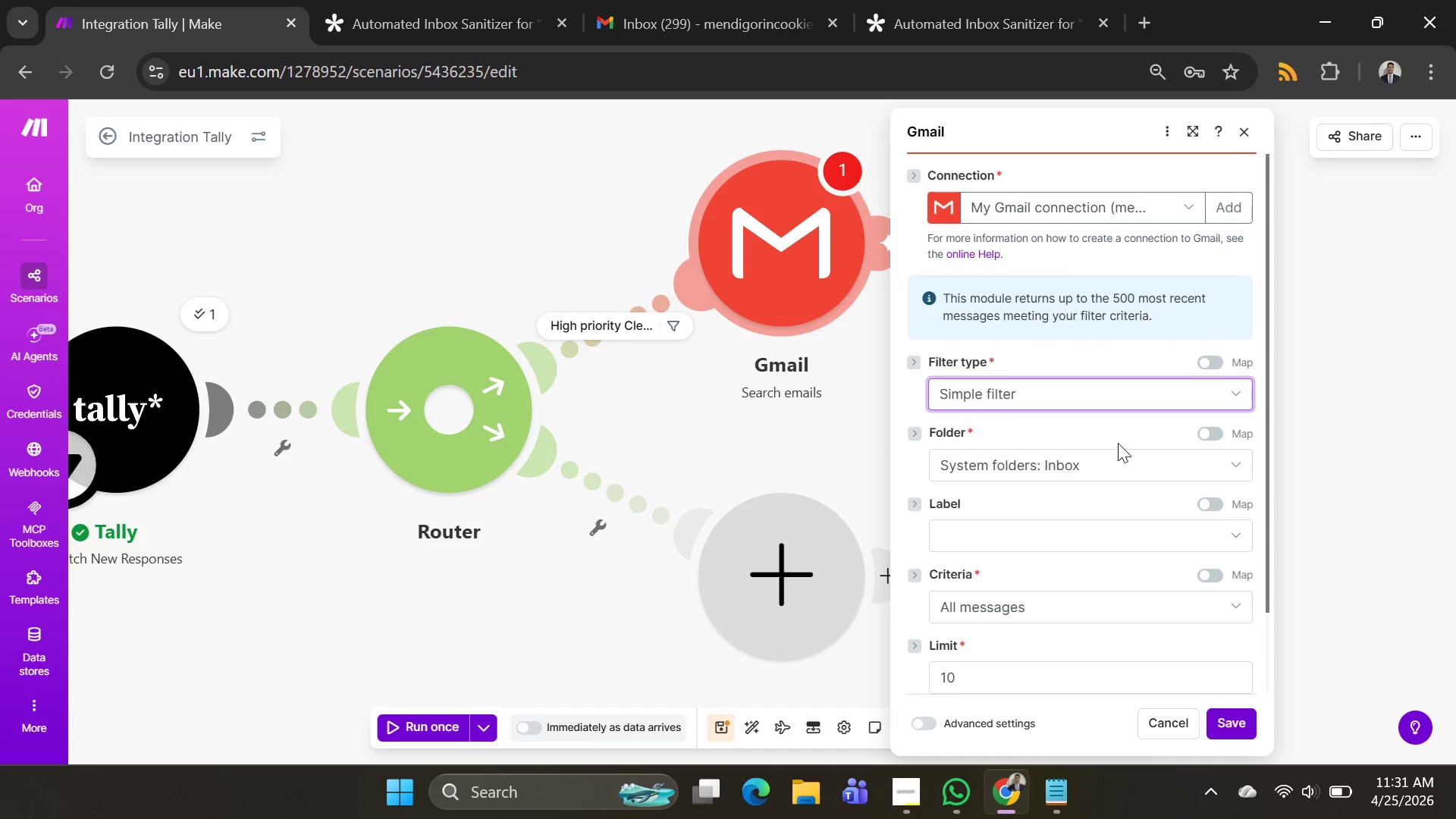 
left_click([1125, 467])
 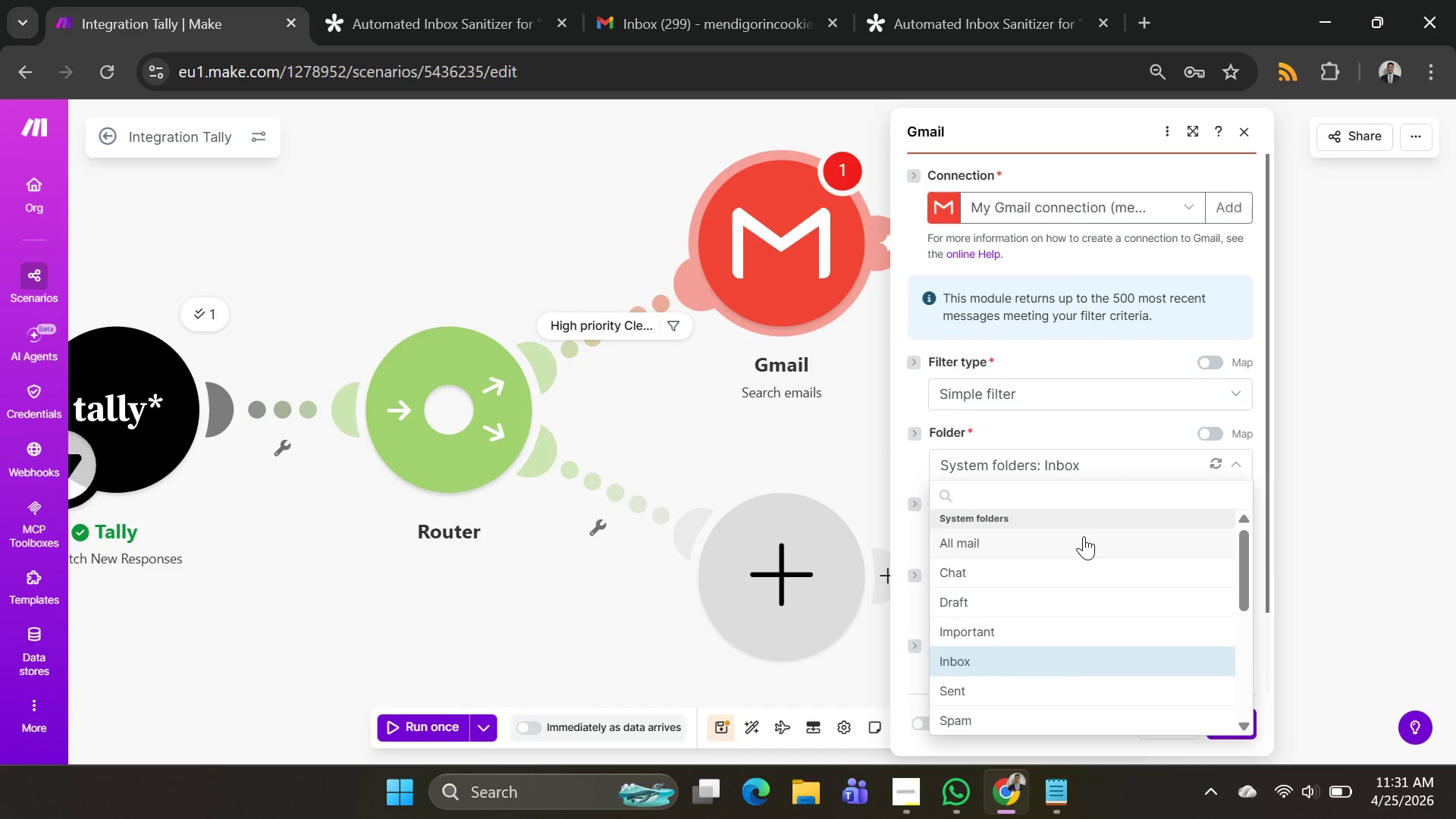 
left_click([1084, 536])
 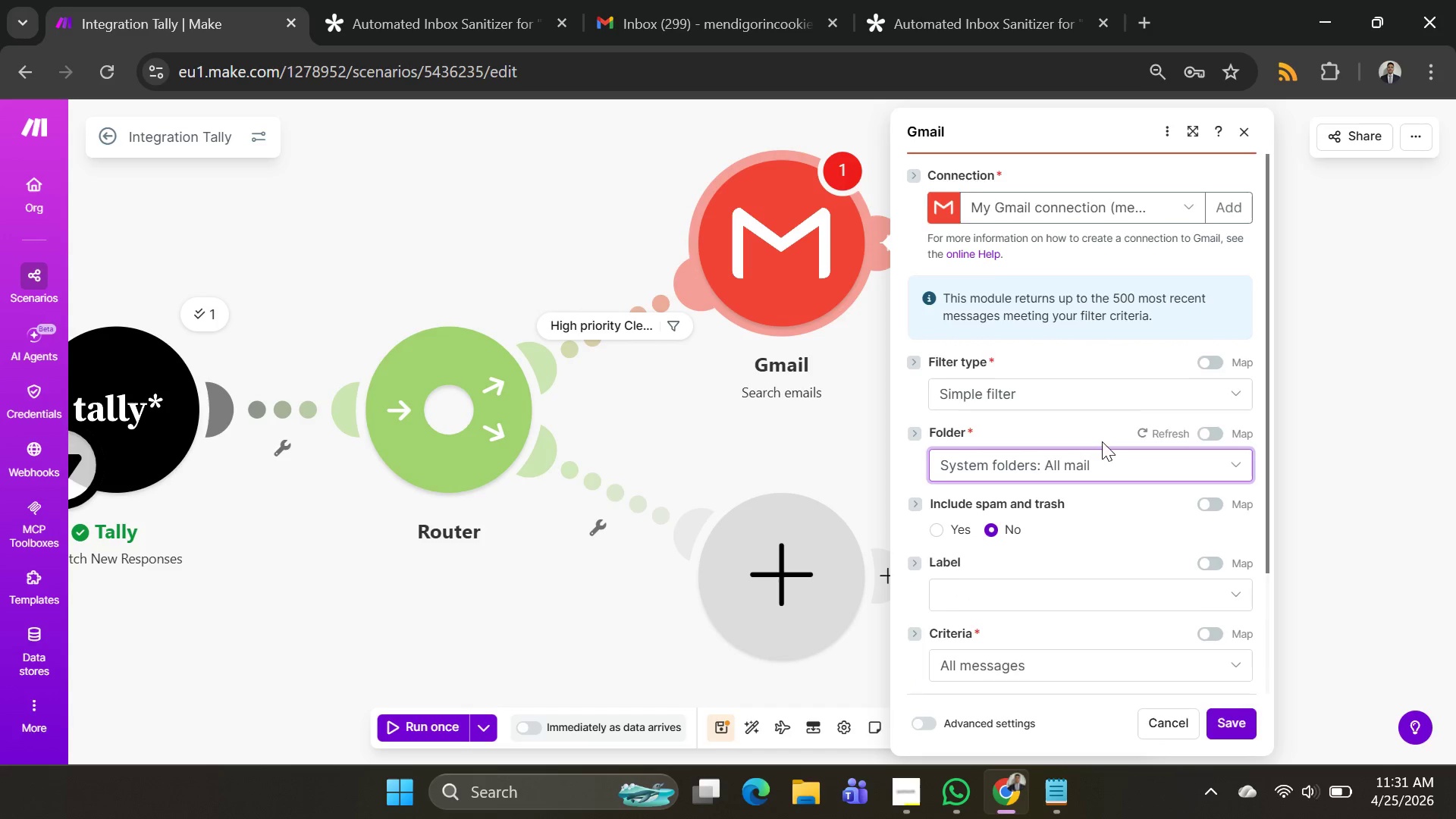 
scroll: coordinate [1102, 441], scroll_direction: down, amount: 2.0
 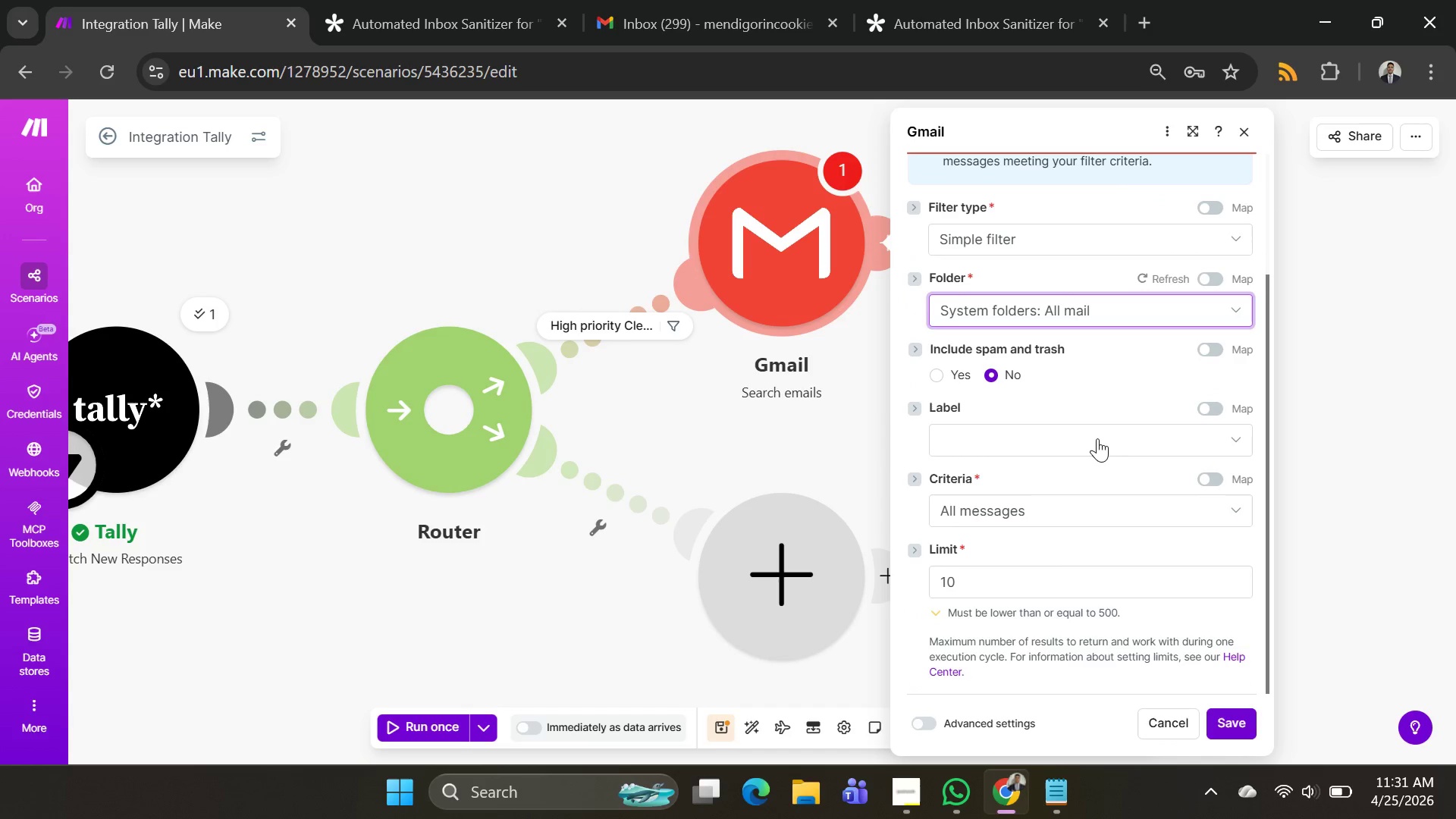 
left_click([1097, 438])
 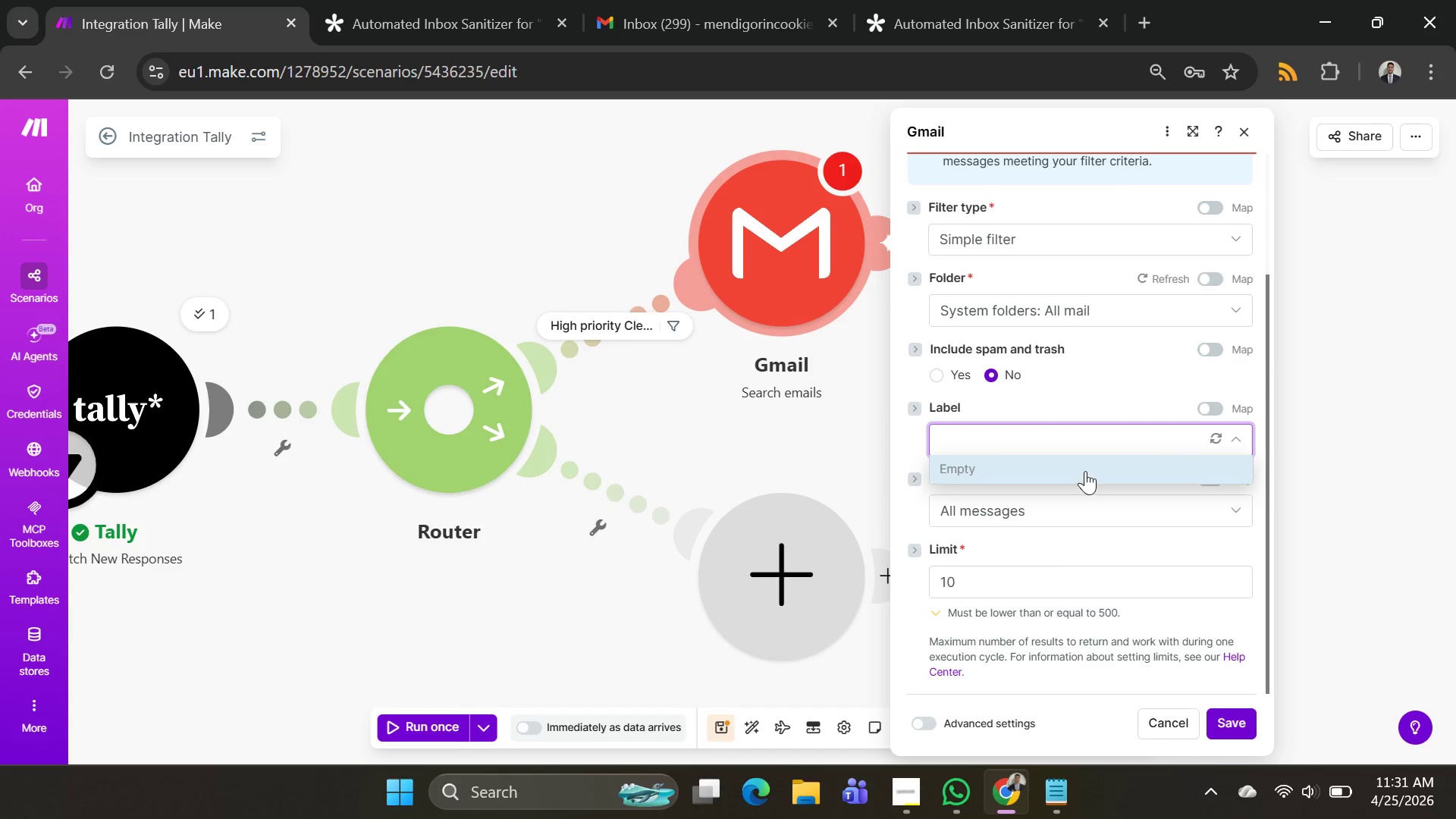 
left_click([1079, 437])
 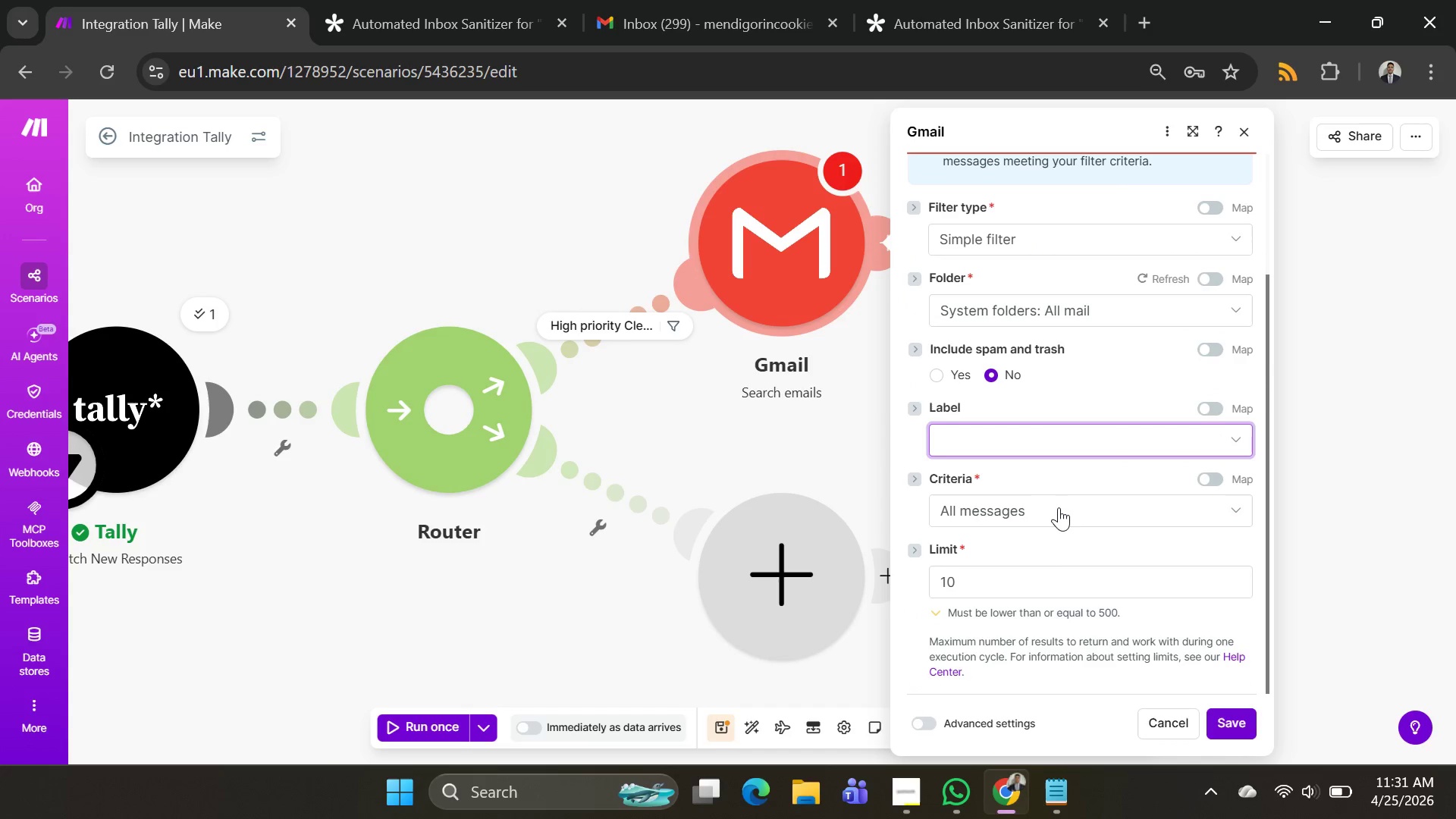 
left_click([1063, 510])
 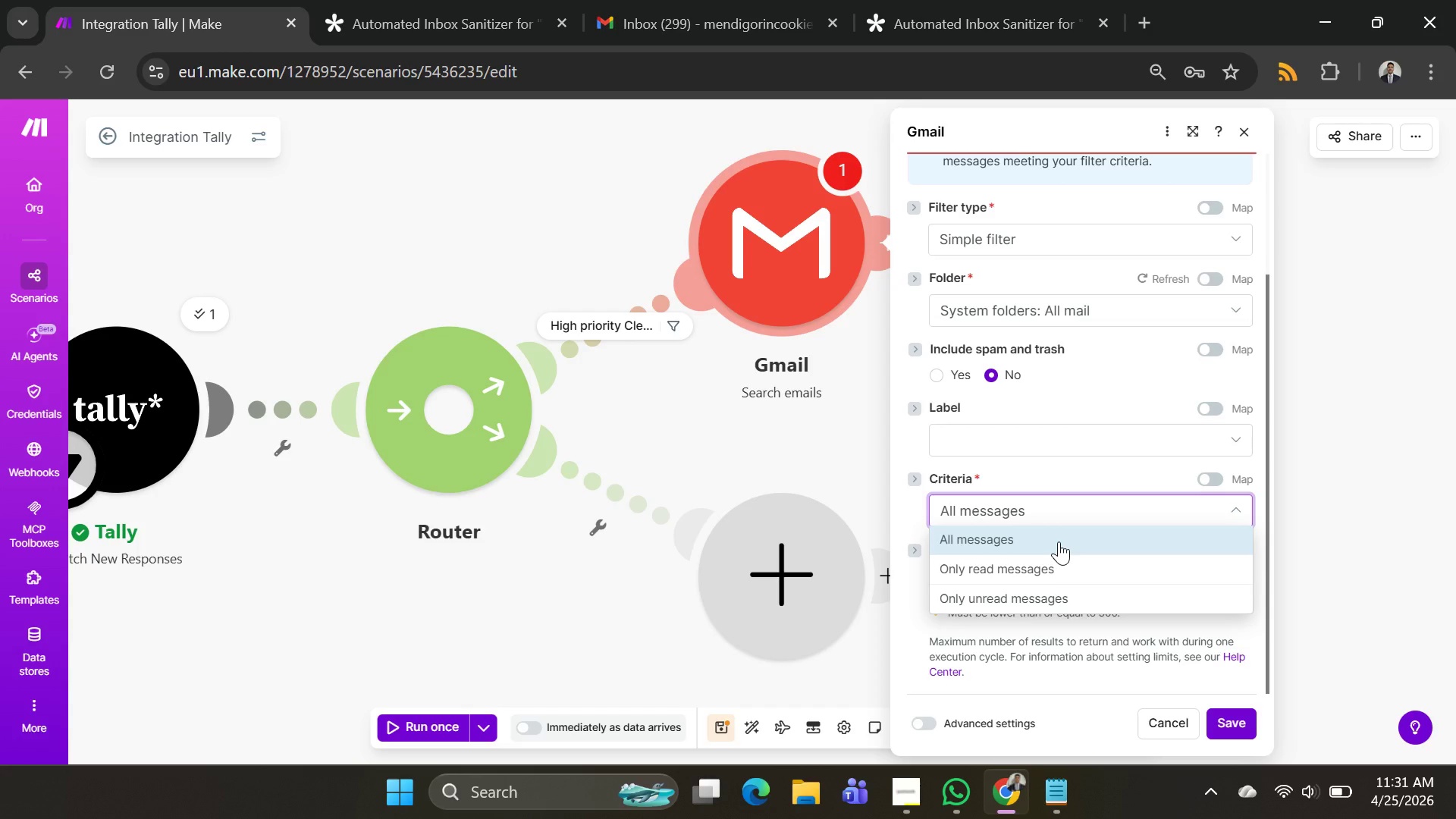 
left_click([1059, 541])
 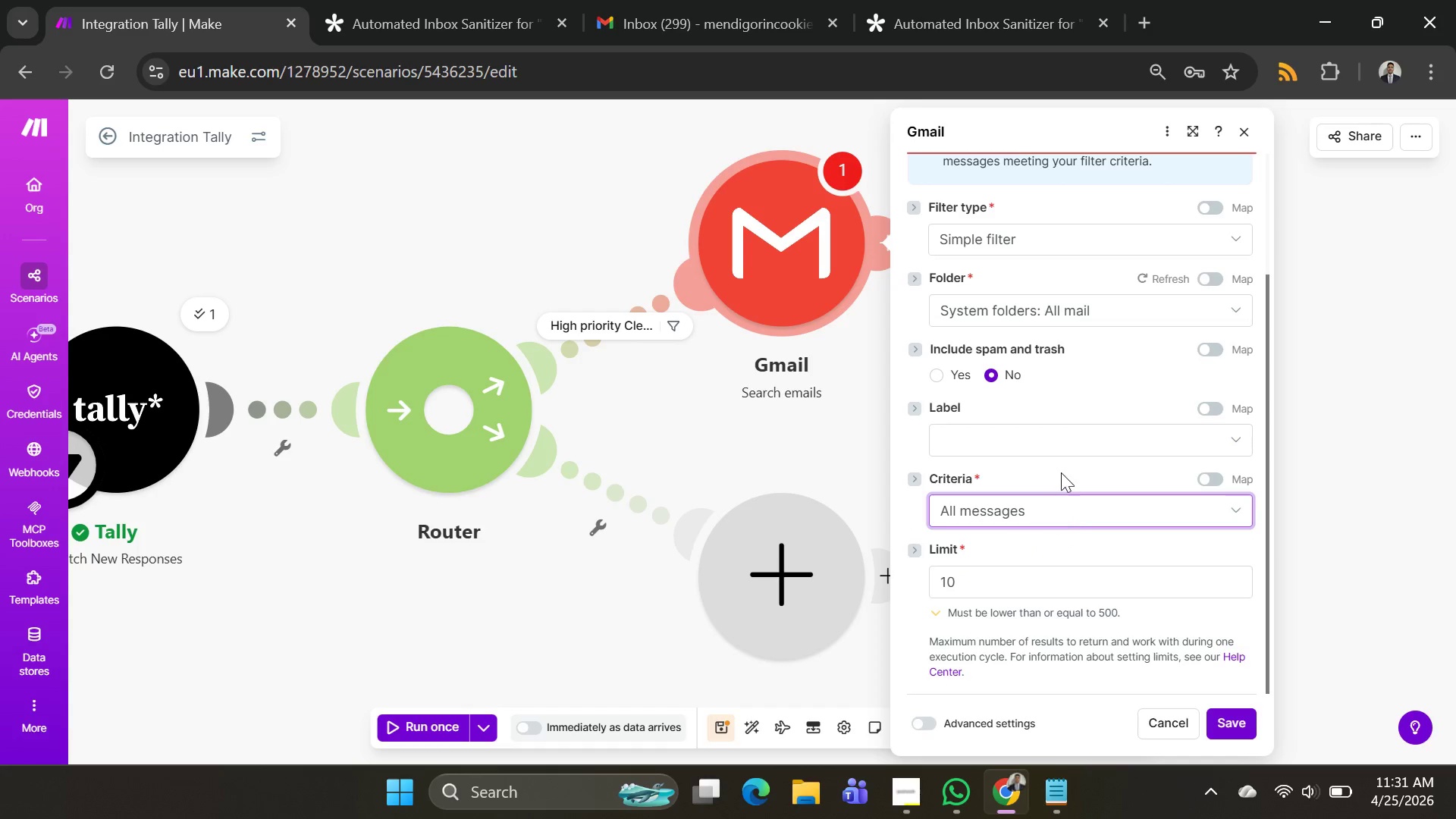 
scroll: coordinate [1046, 518], scroll_direction: down, amount: 5.0
 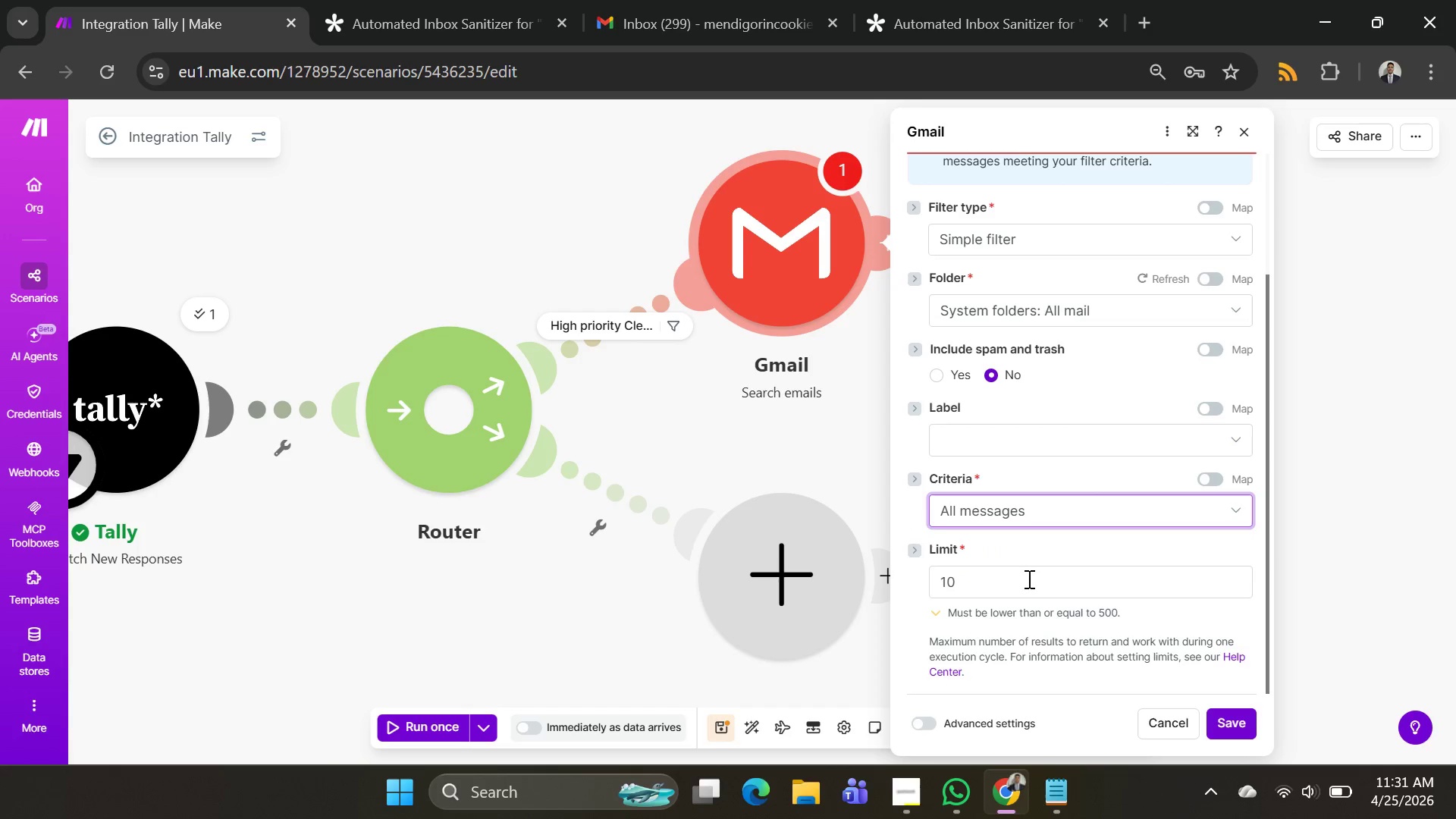 
left_click([1028, 581])
 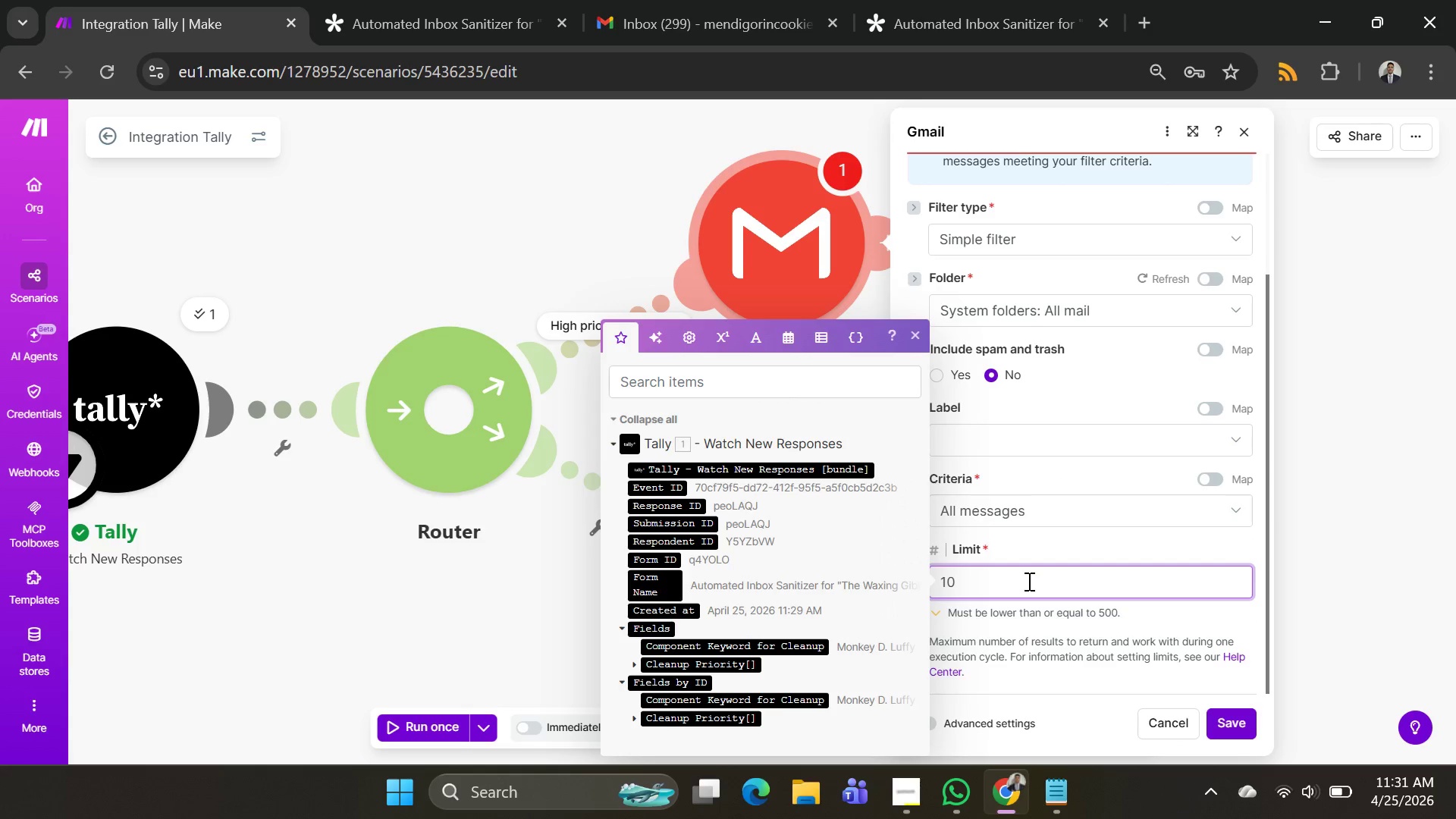 
key(Backspace)
 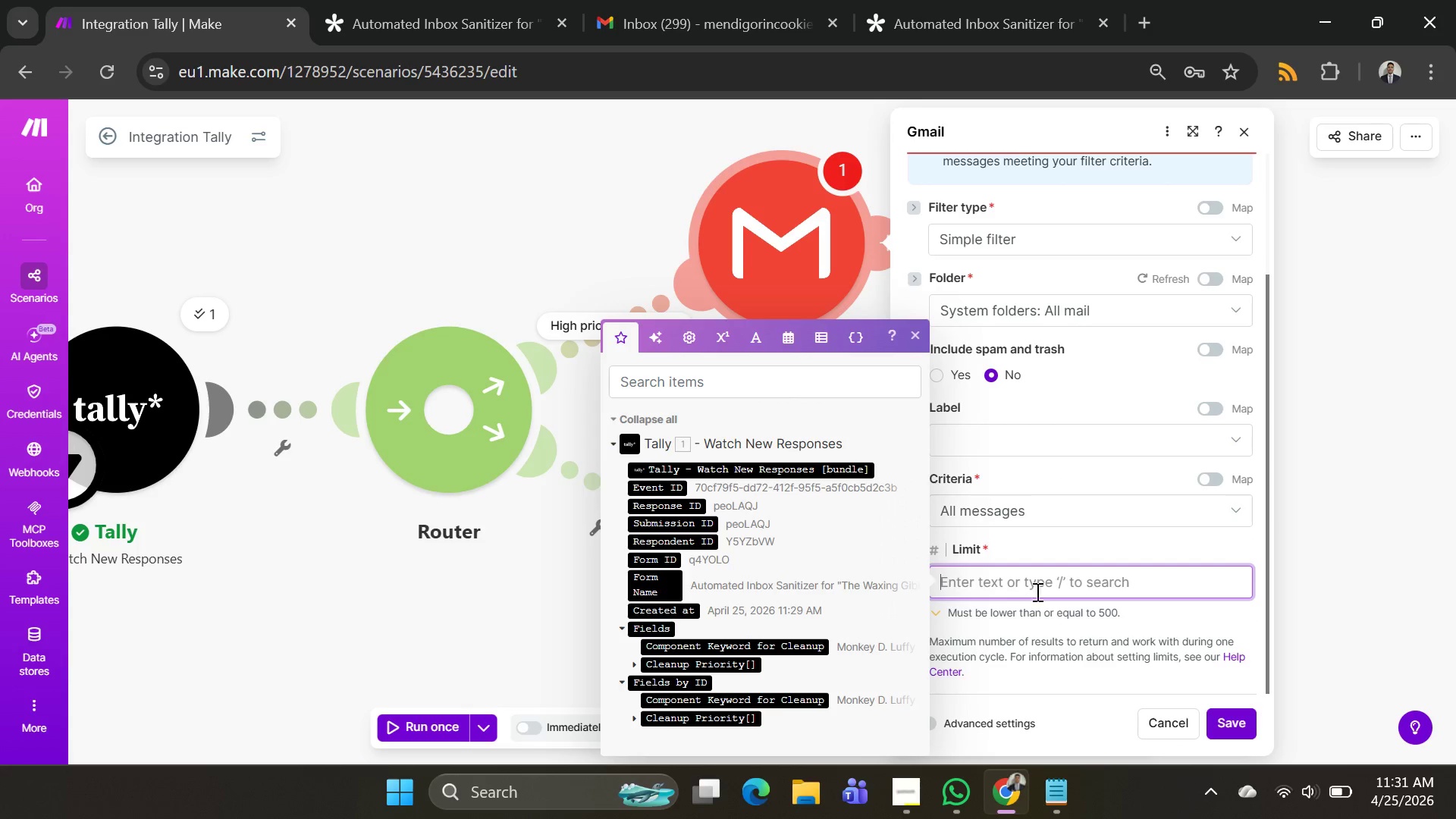 
key(Backspace)
 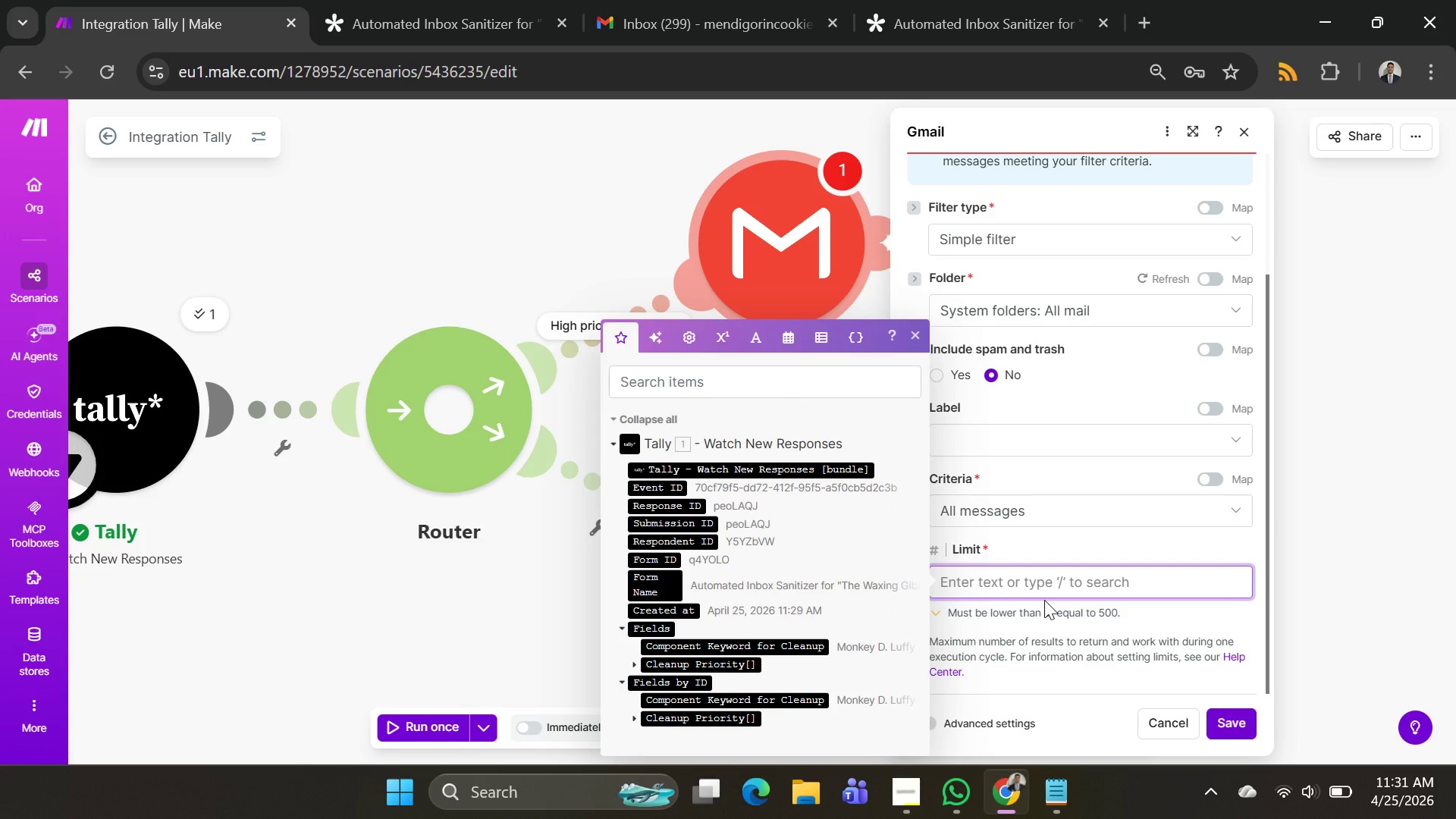 
type(50)
 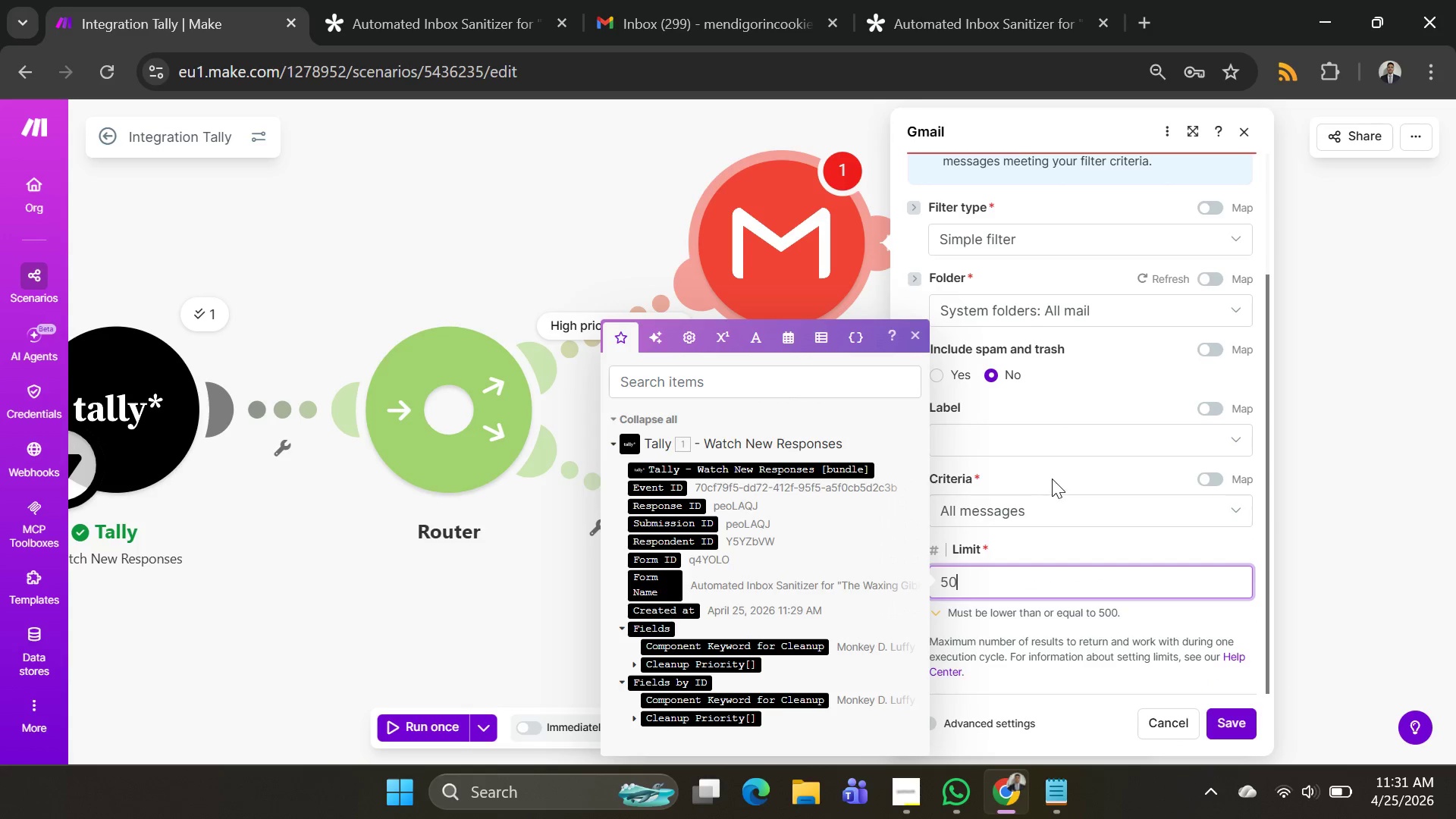 
left_click([1039, 389])
 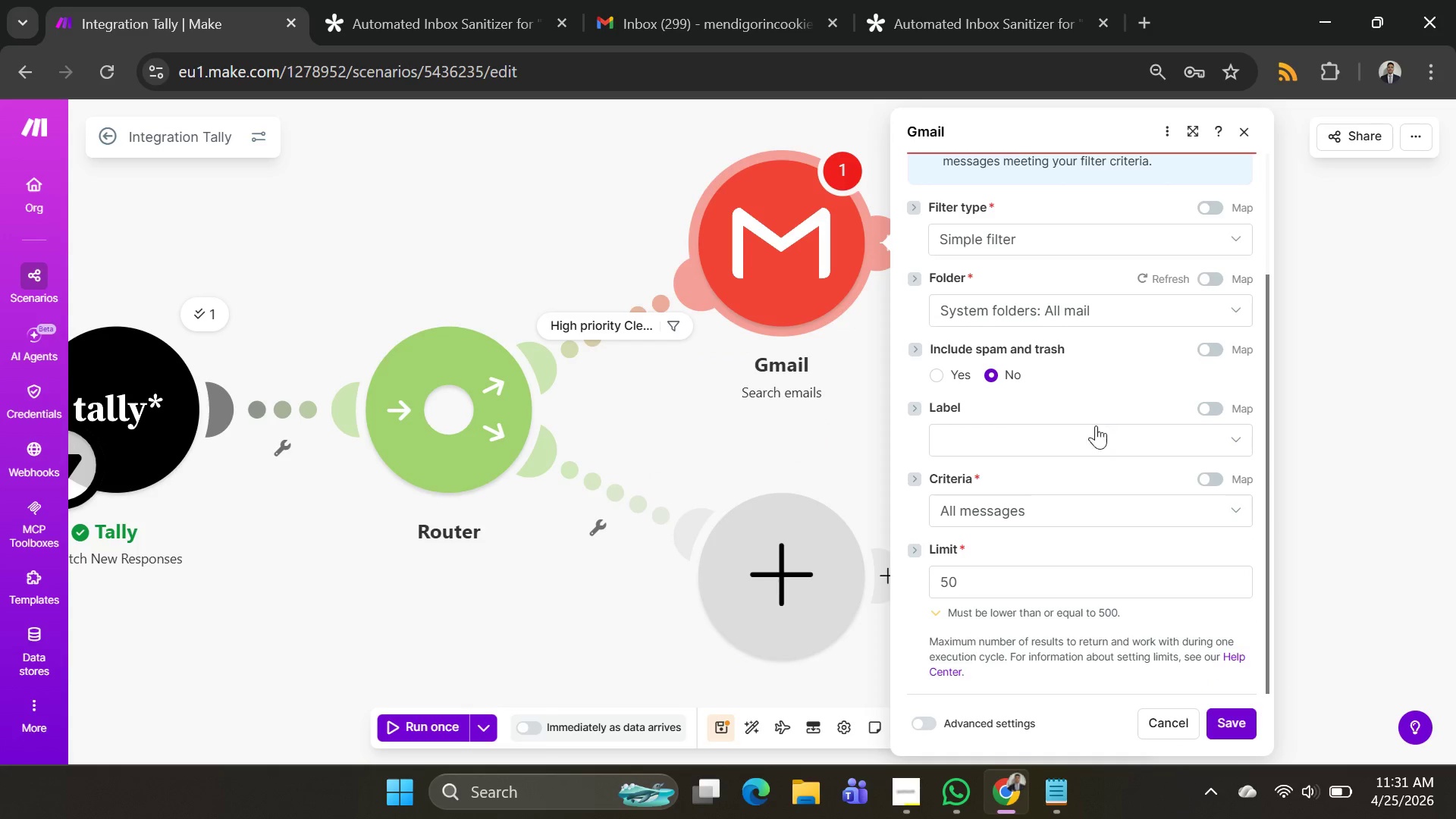 
scroll: coordinate [1068, 453], scroll_direction: down, amount: 2.0
 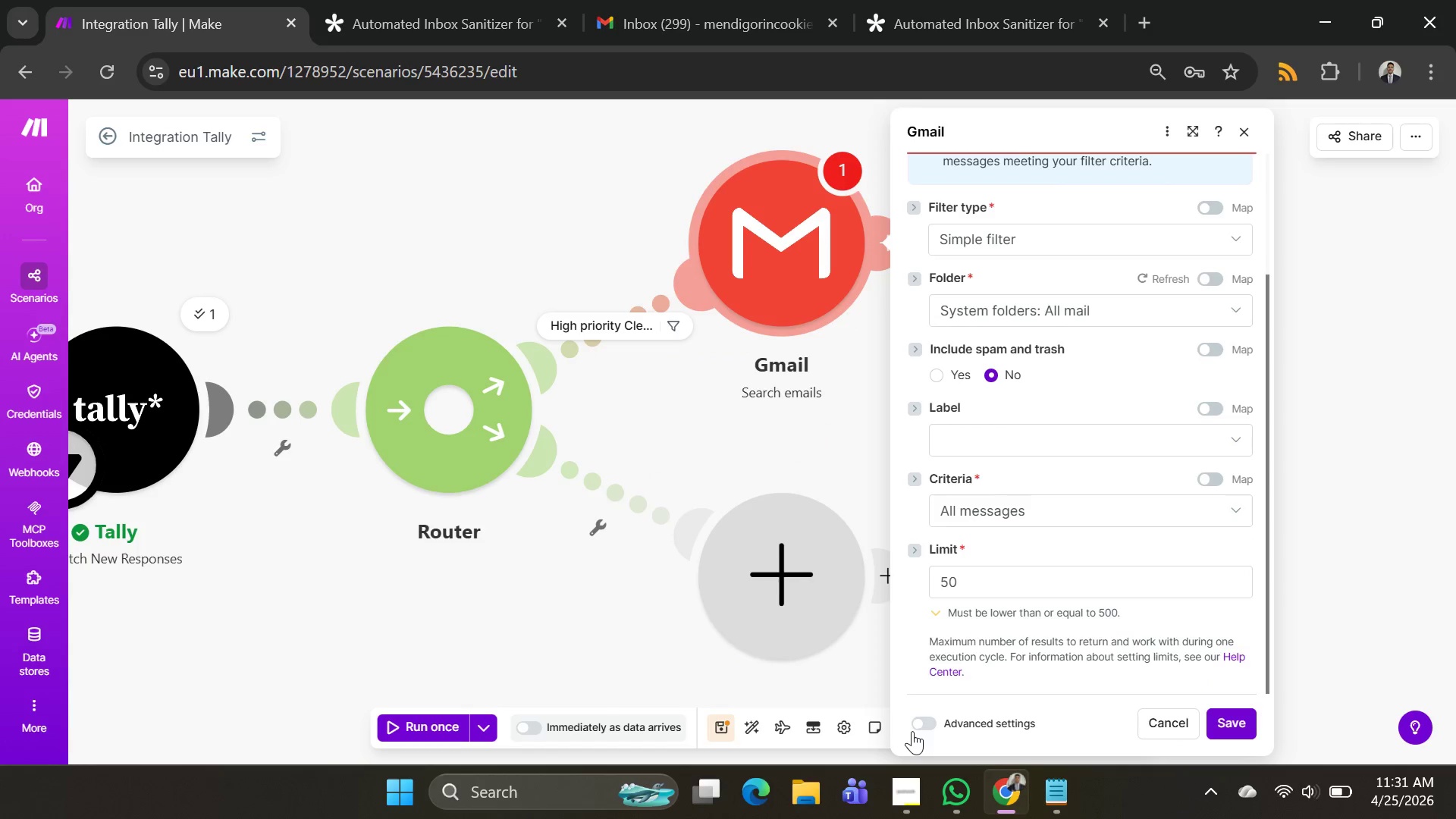 
left_click([916, 721])
 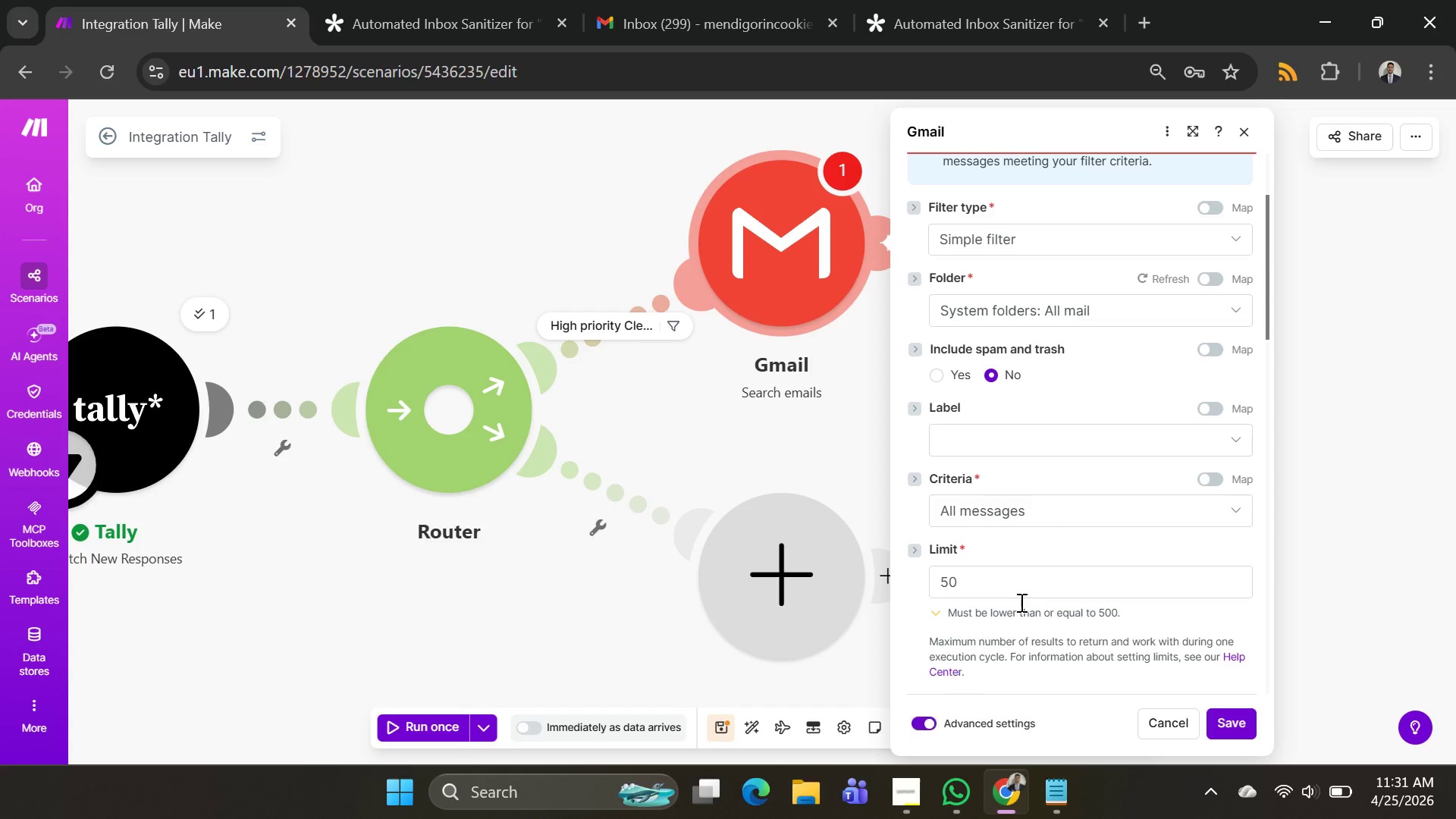 
scroll: coordinate [1024, 596], scroll_direction: down, amount: 4.0
 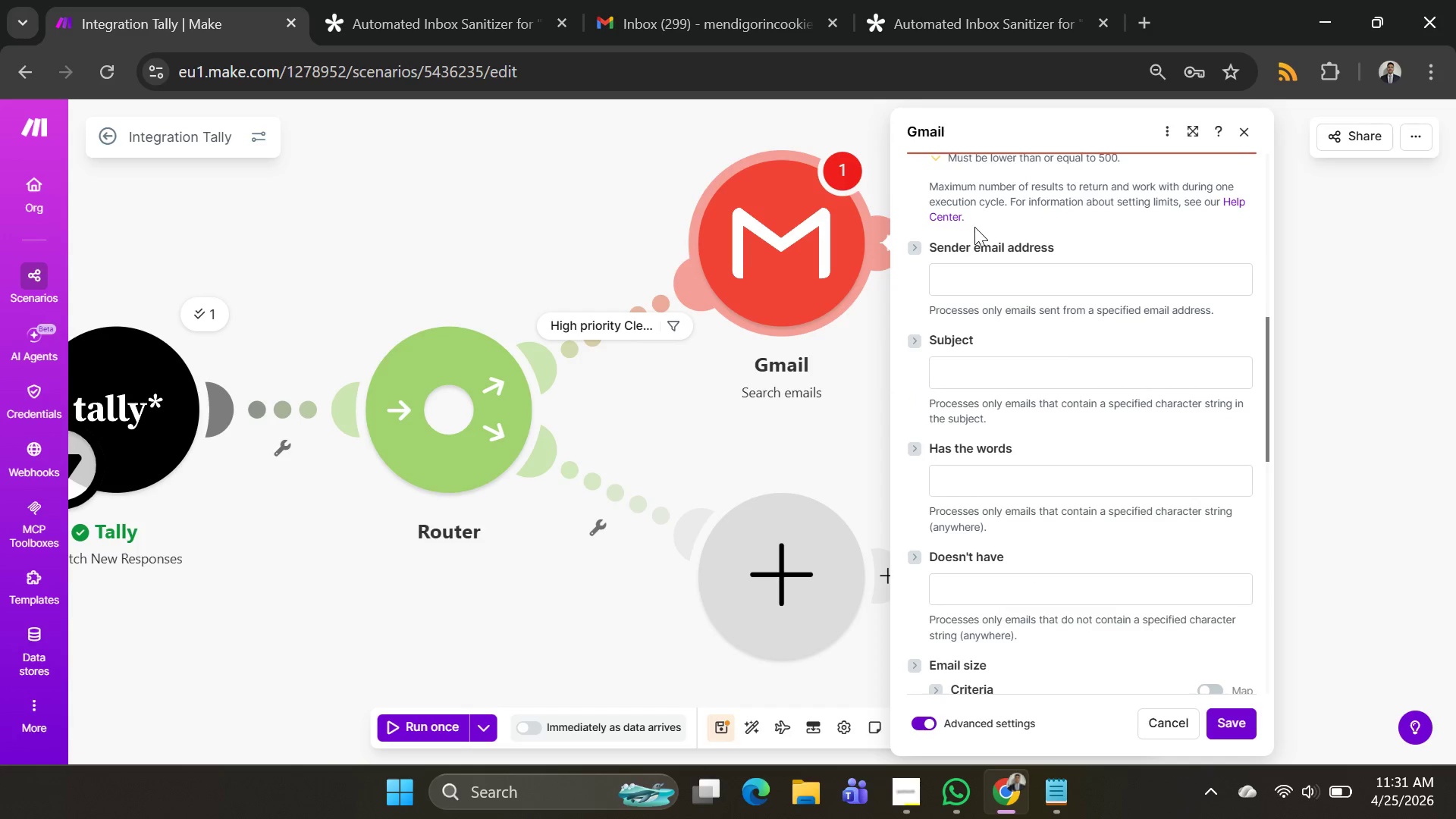 
scroll: coordinate [1010, 278], scroll_direction: up, amount: 2.0
 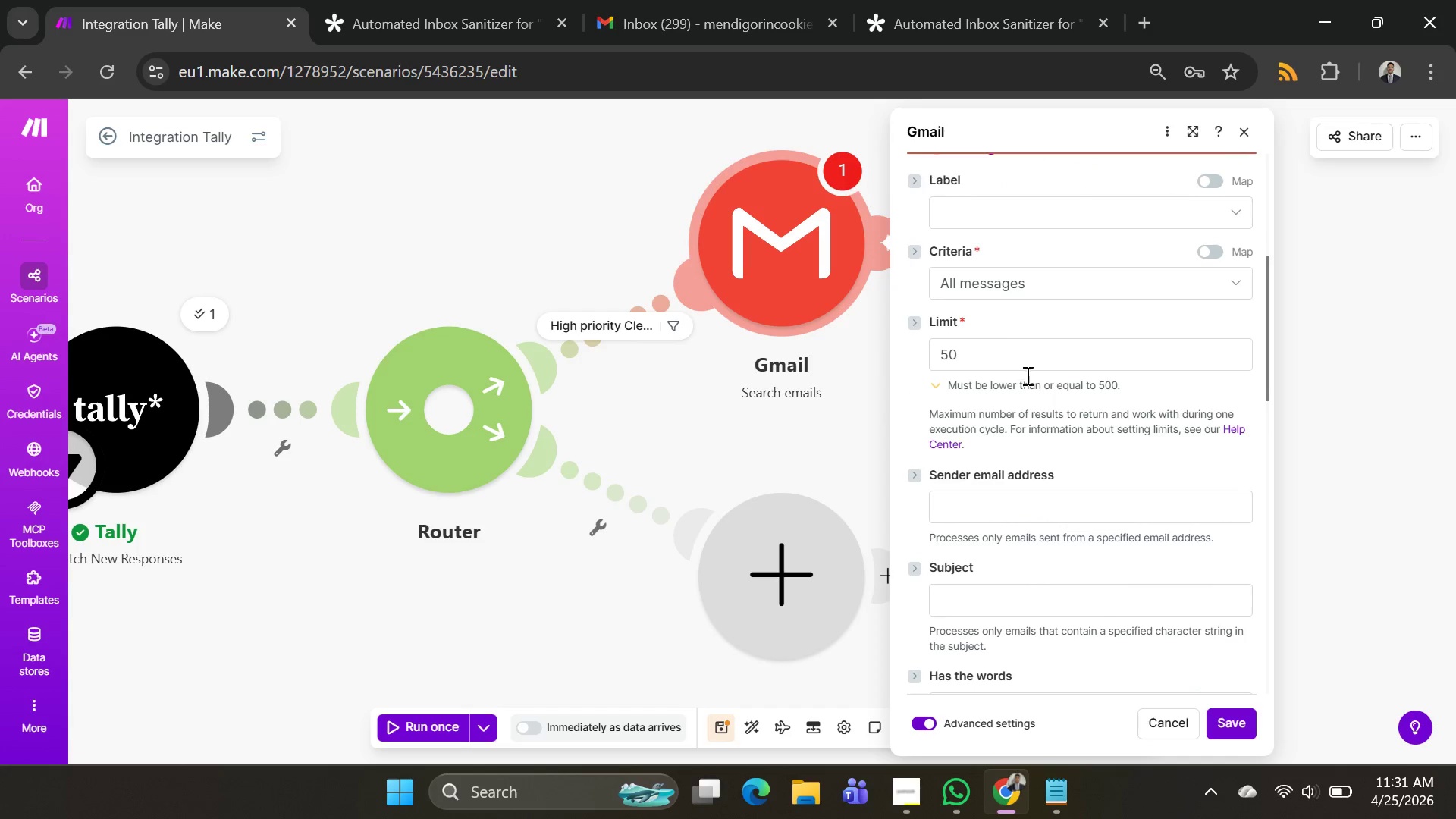 
scroll: coordinate [1053, 412], scroll_direction: down, amount: 2.0
 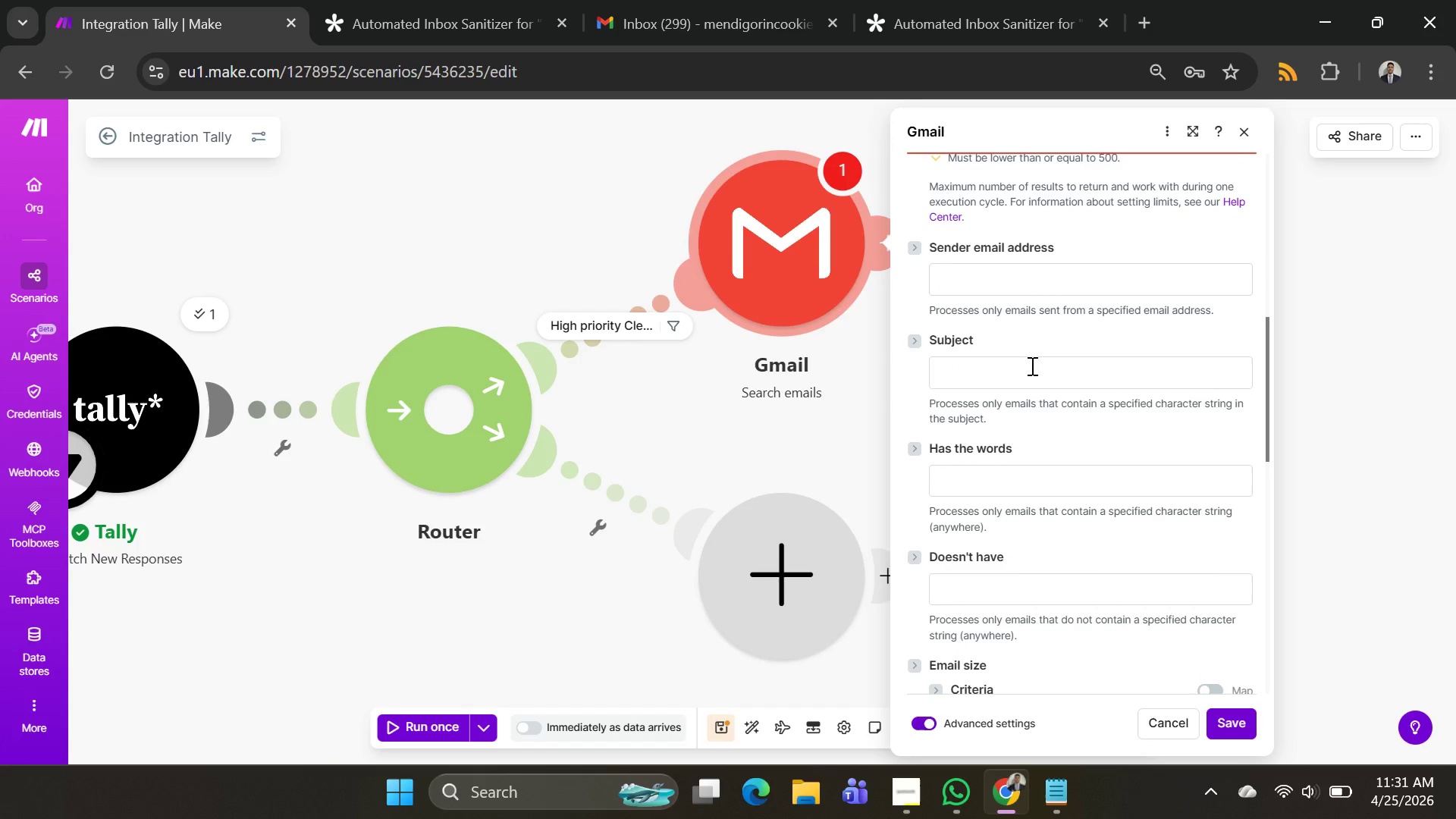 
left_click([1031, 366])
 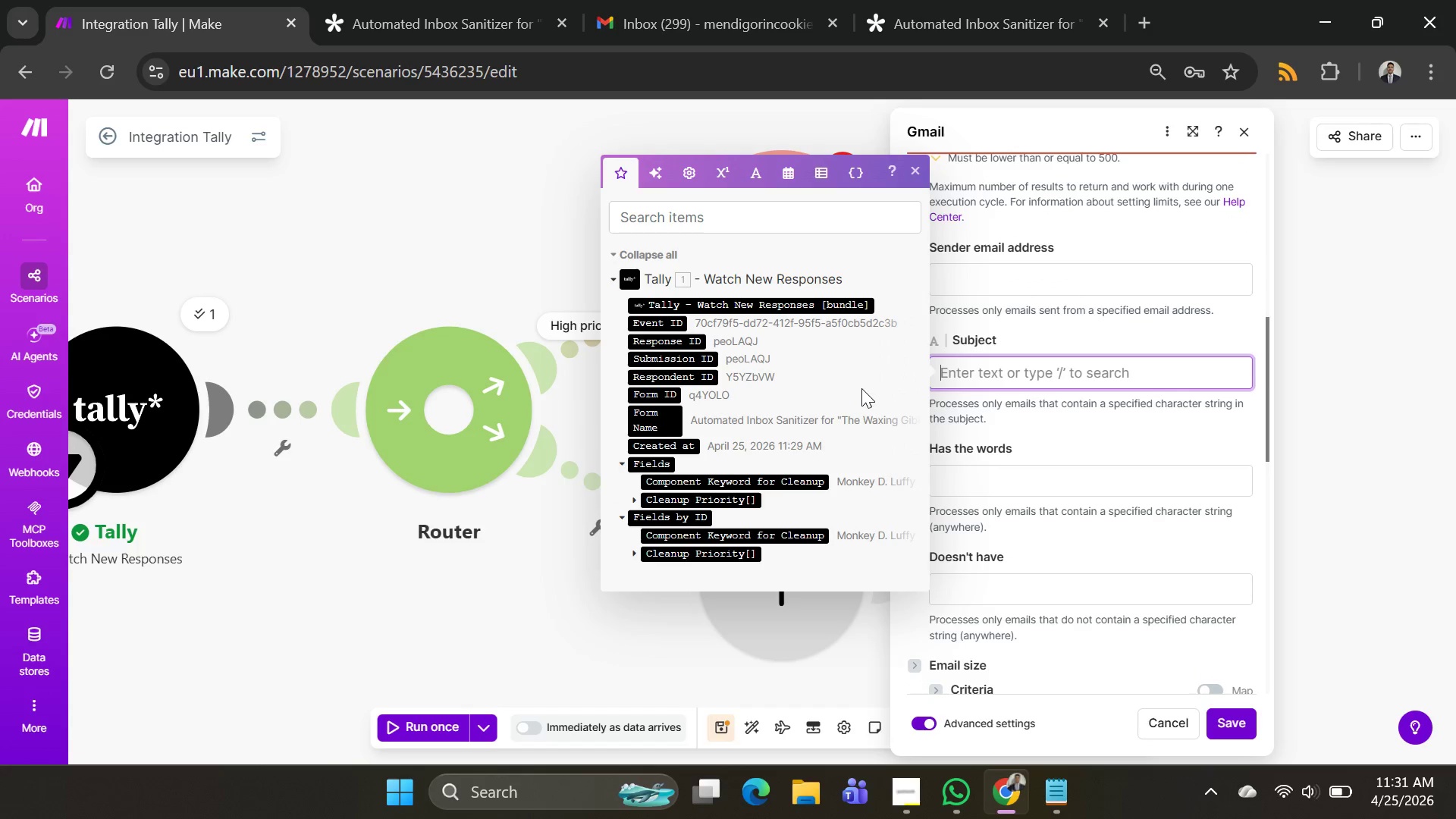 
key(Alt+AltLeft)
 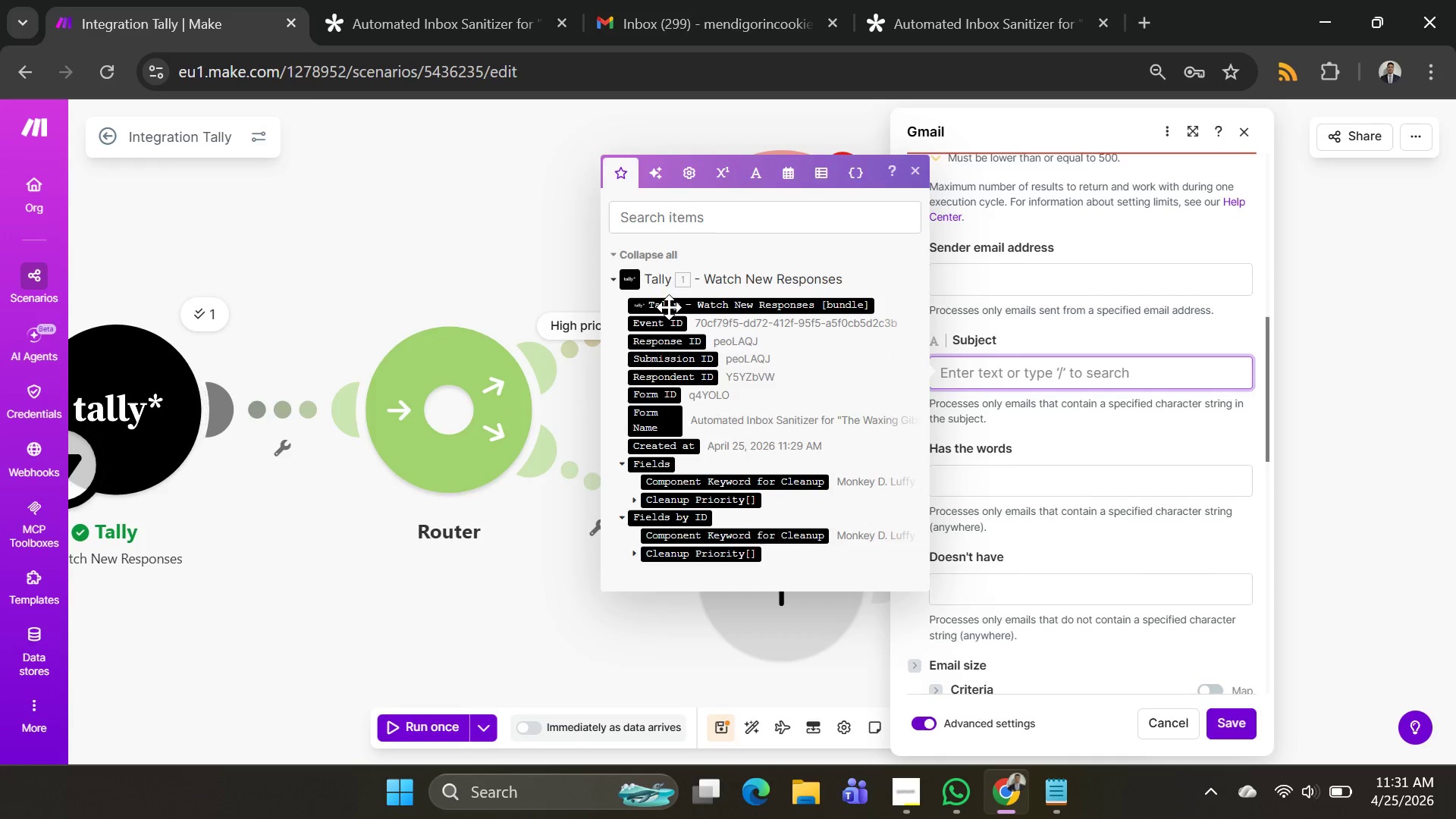 
key(Alt+Tab)